 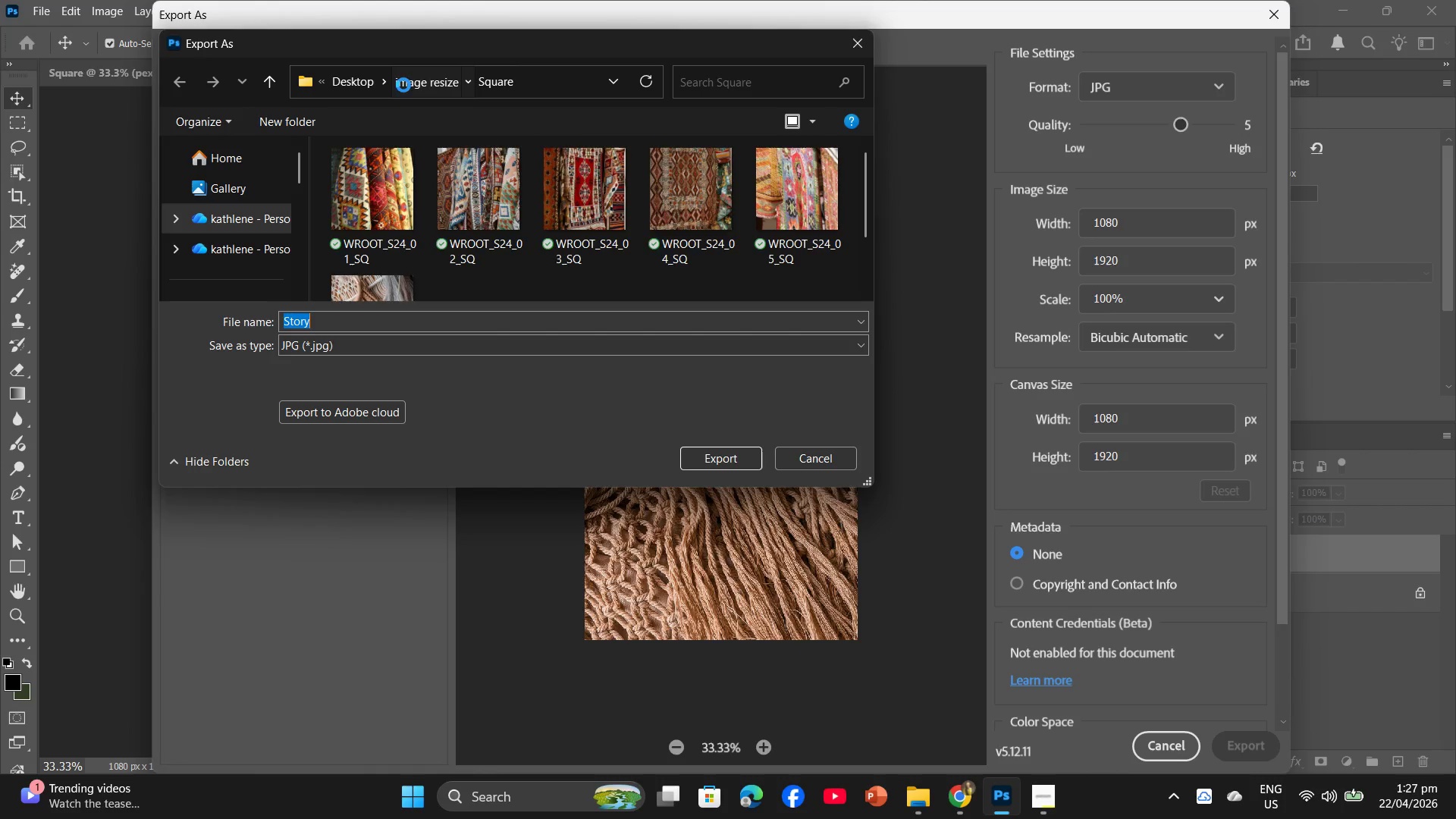 
double_click([360, 243])
 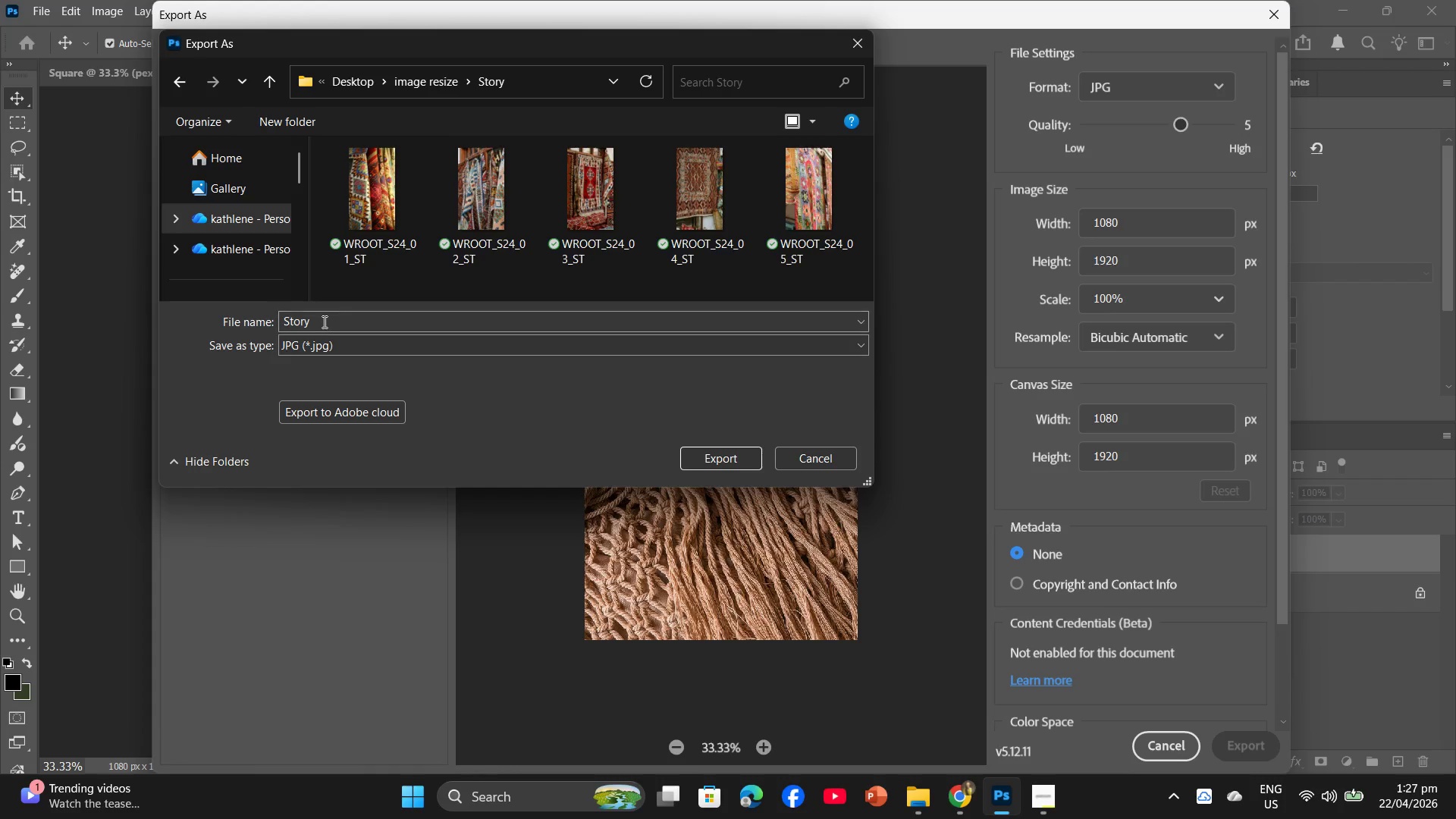 
left_click([323, 322])
 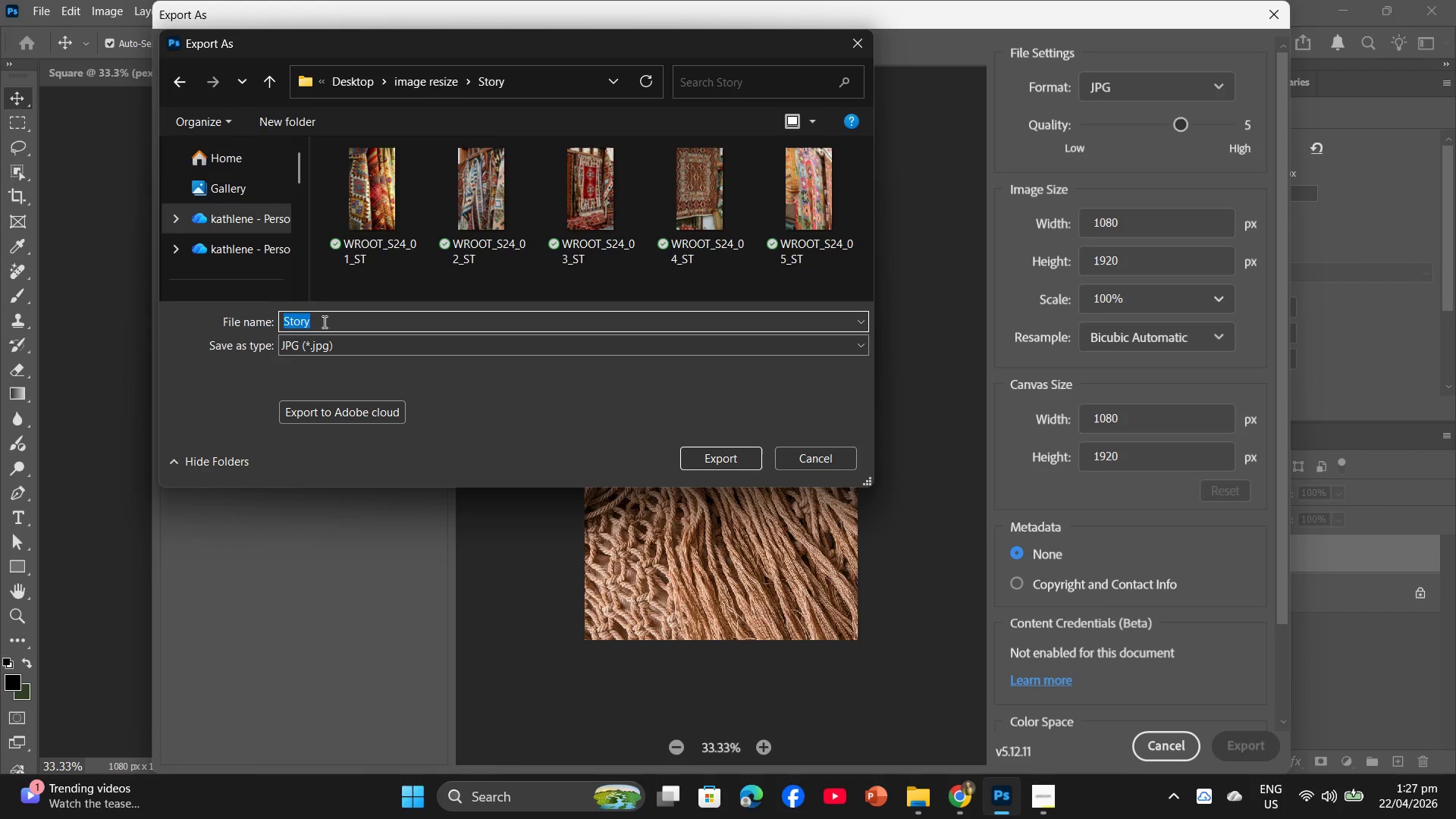 
key(Control+V)
 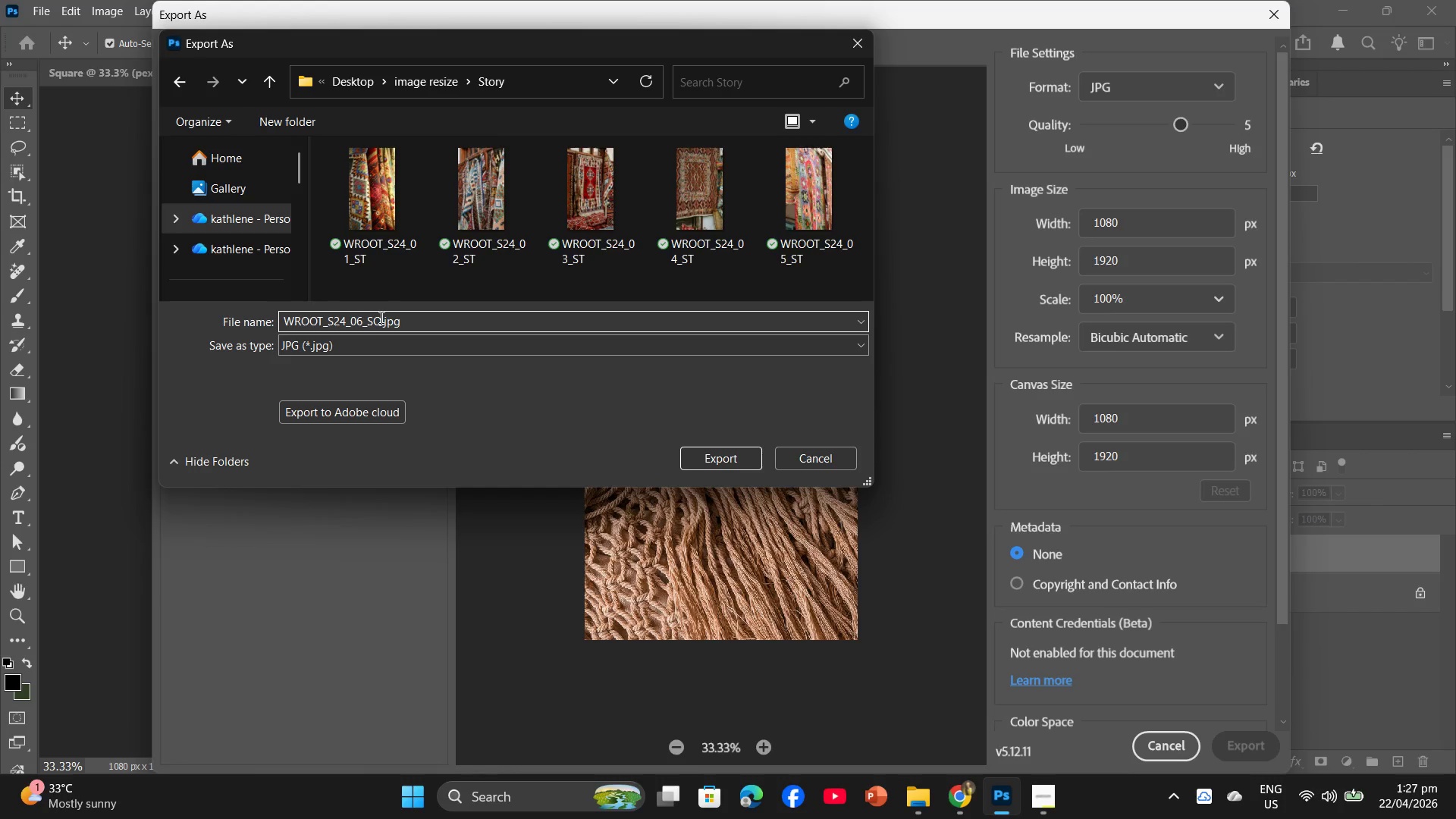 
left_click_drag(start_coordinate=[380, 317], to_coordinate=[369, 312])
 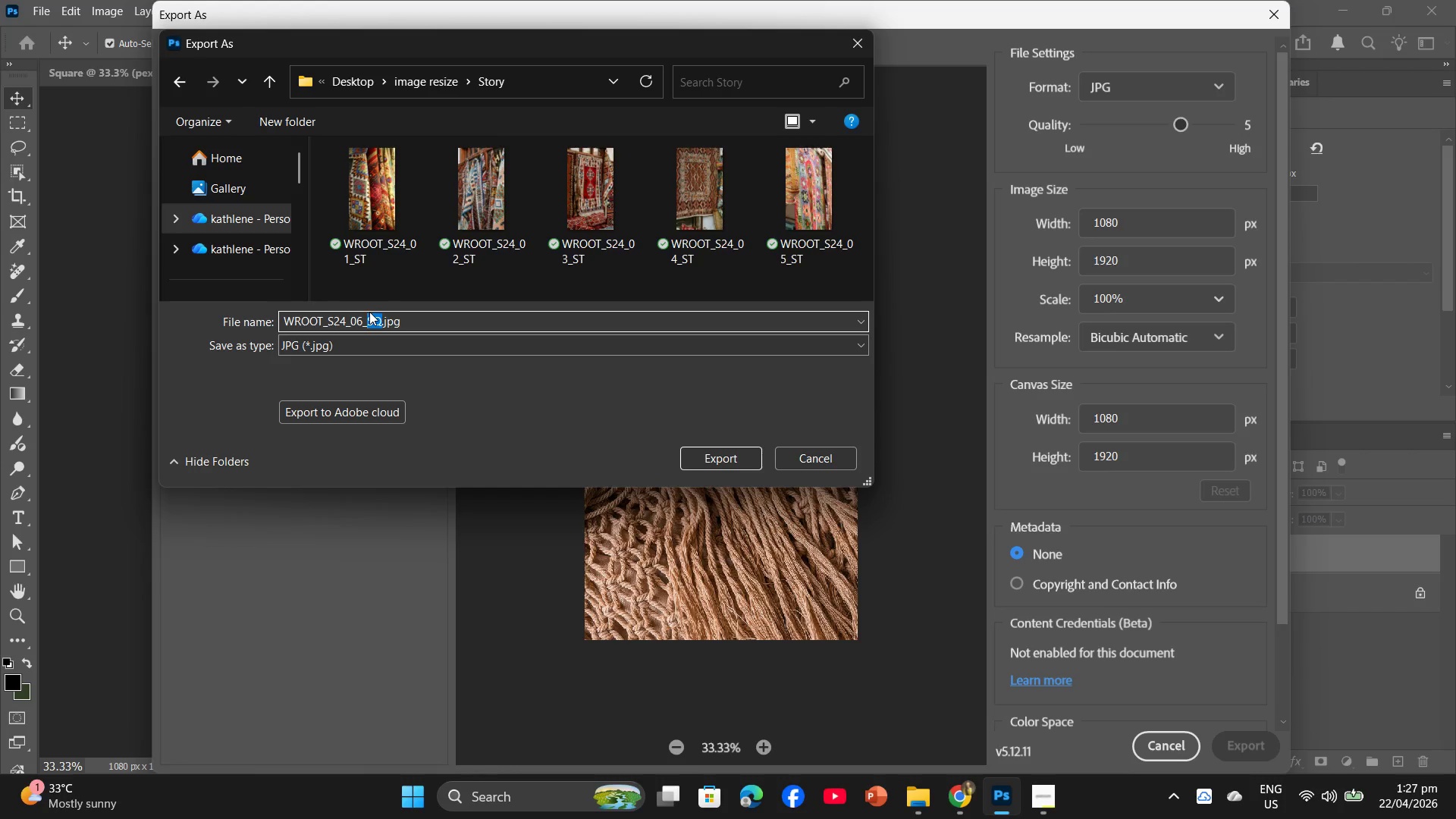 
type(ST)
 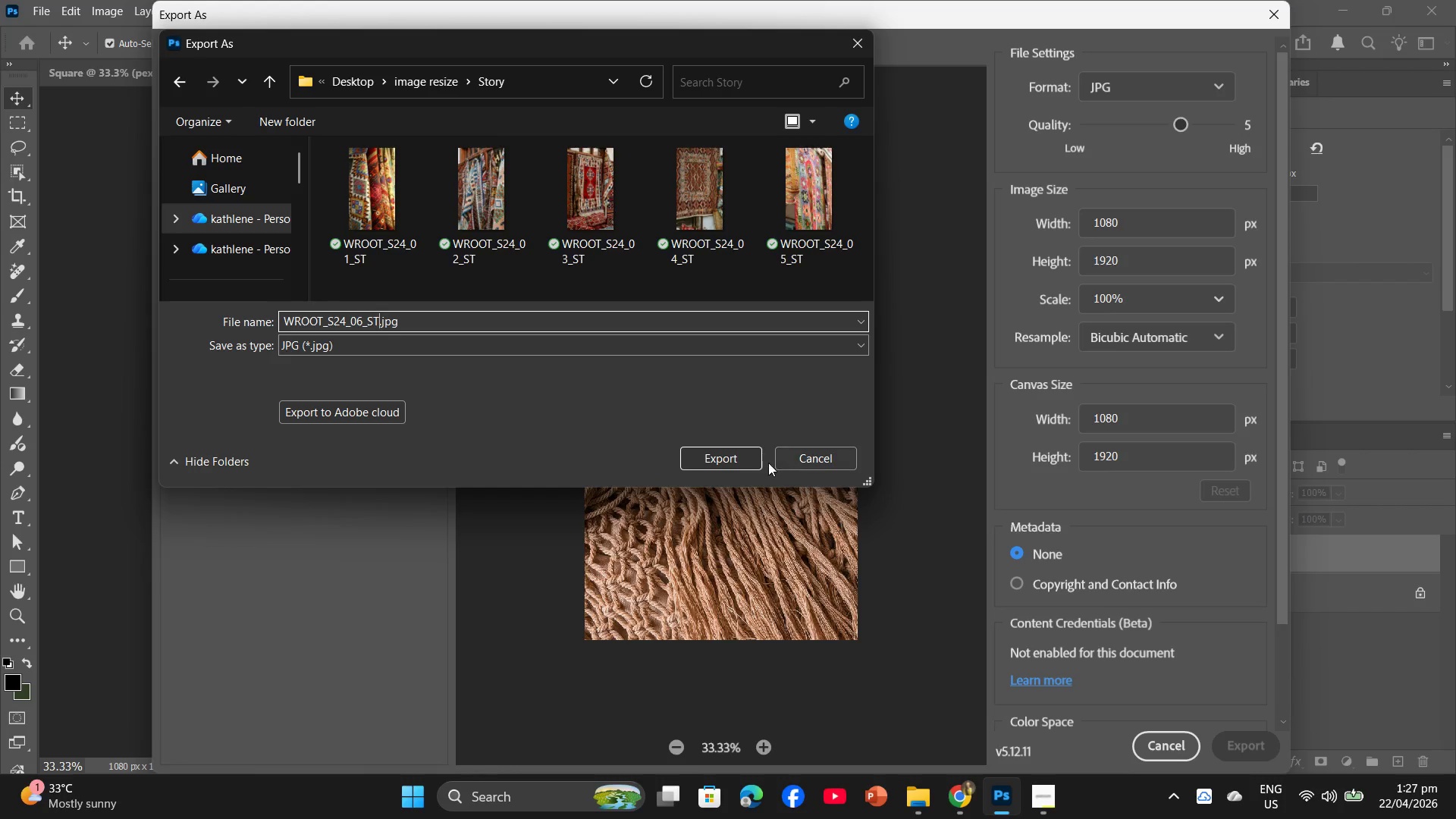 
left_click([731, 464])
 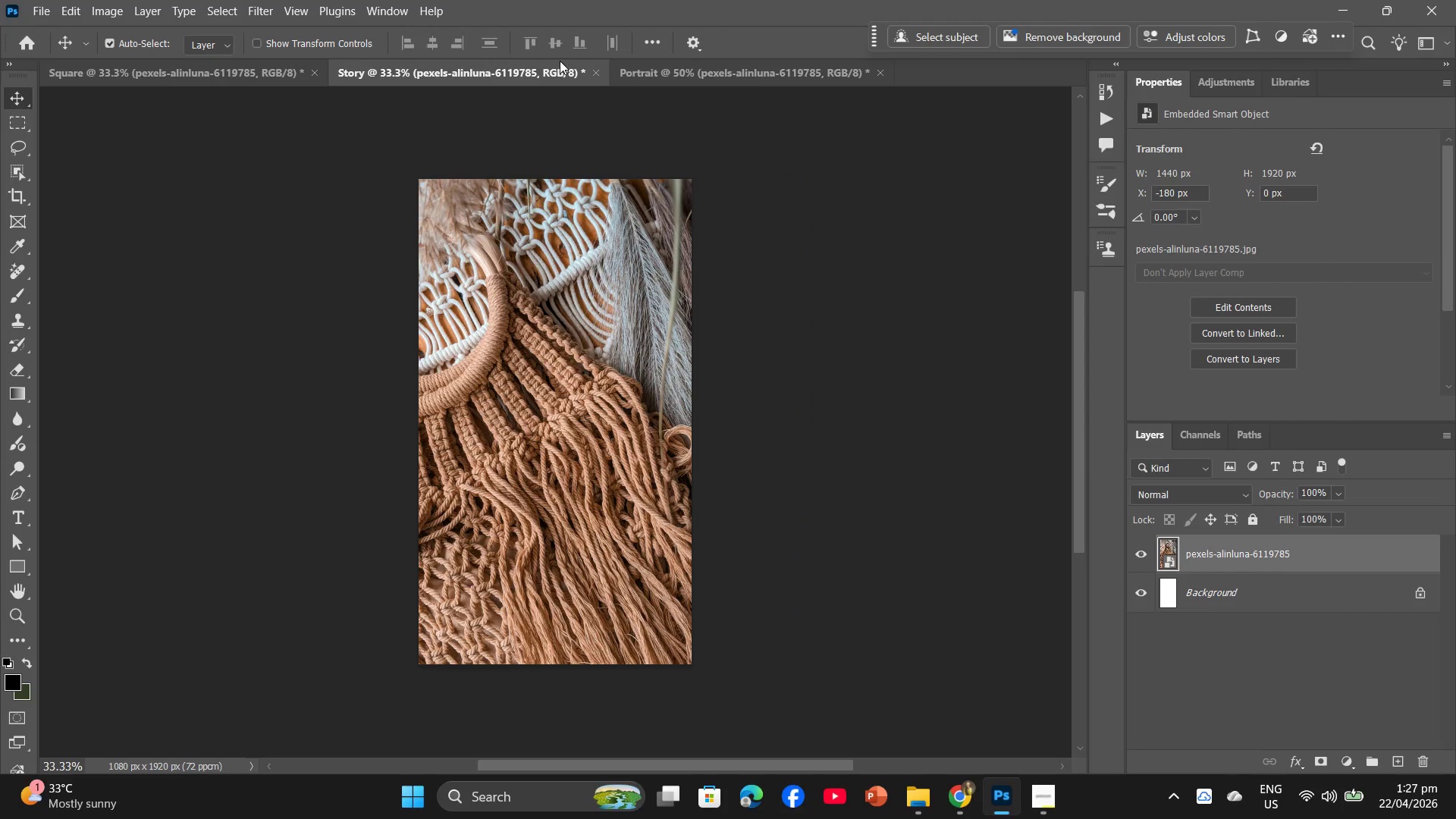 
left_click([648, 72])
 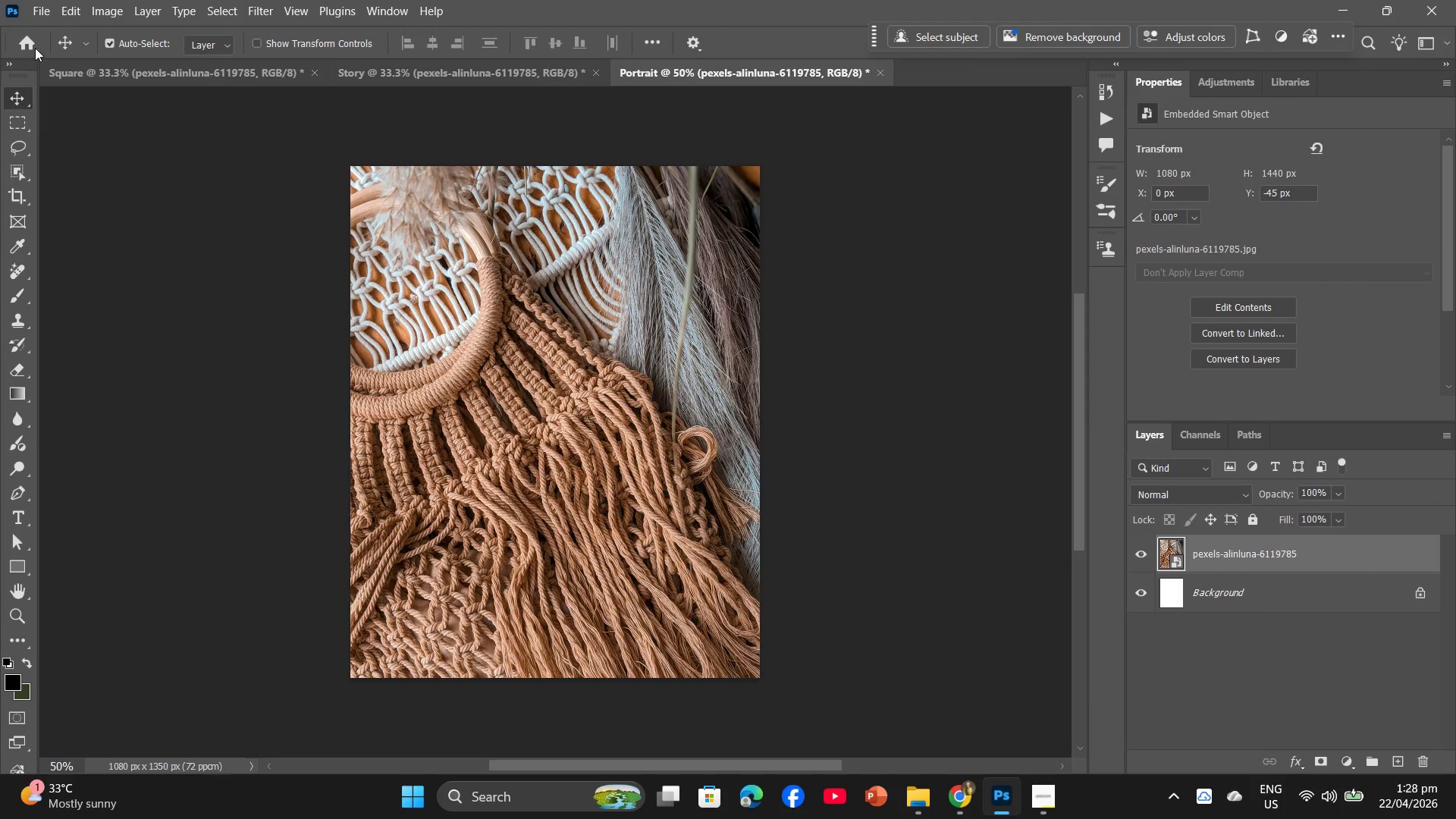 
left_click([40, 5])
 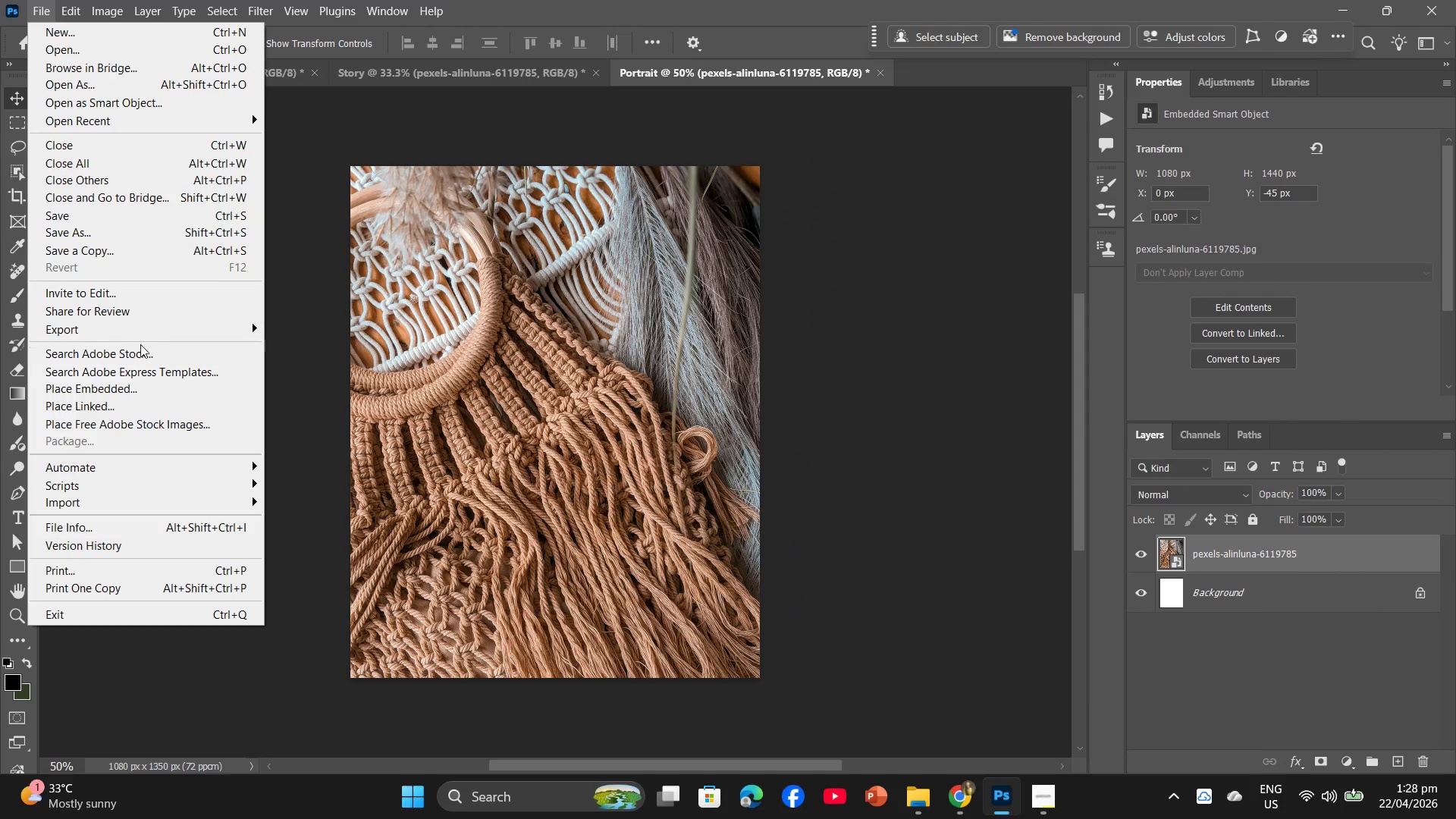 
left_click([144, 330])
 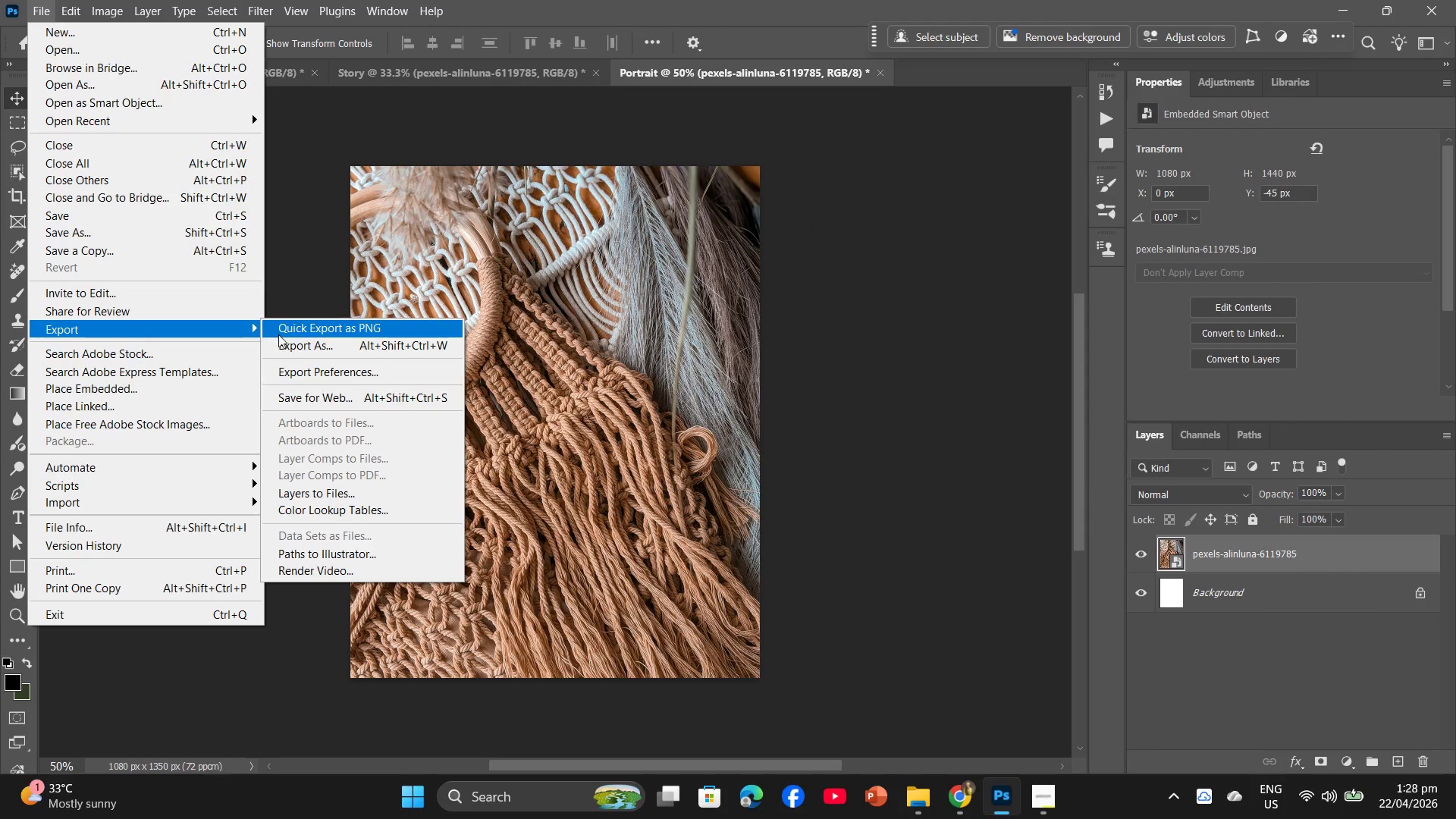 
left_click([284, 342])
 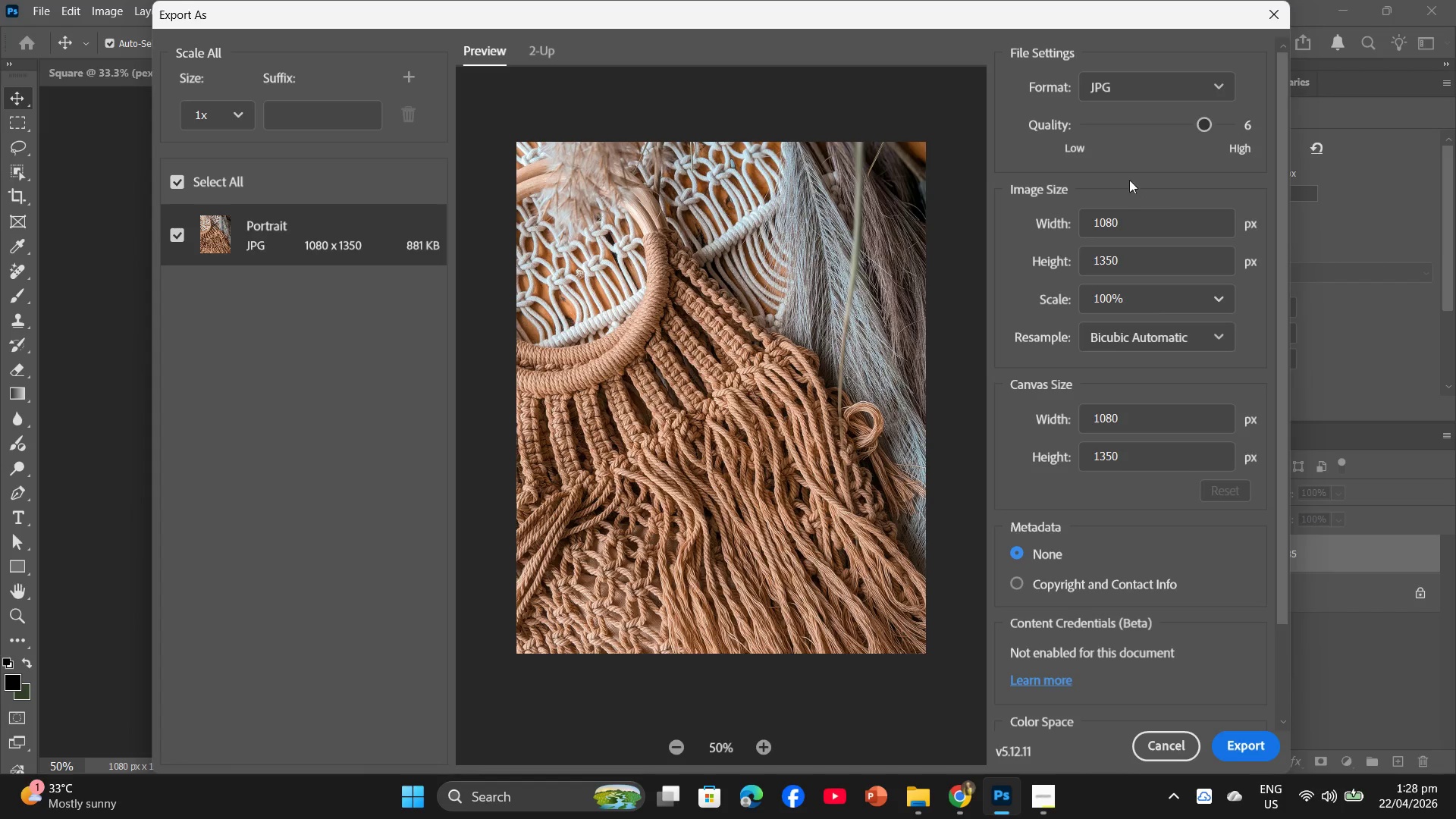 
left_click_drag(start_coordinate=[1203, 124], to_coordinate=[1186, 125])
 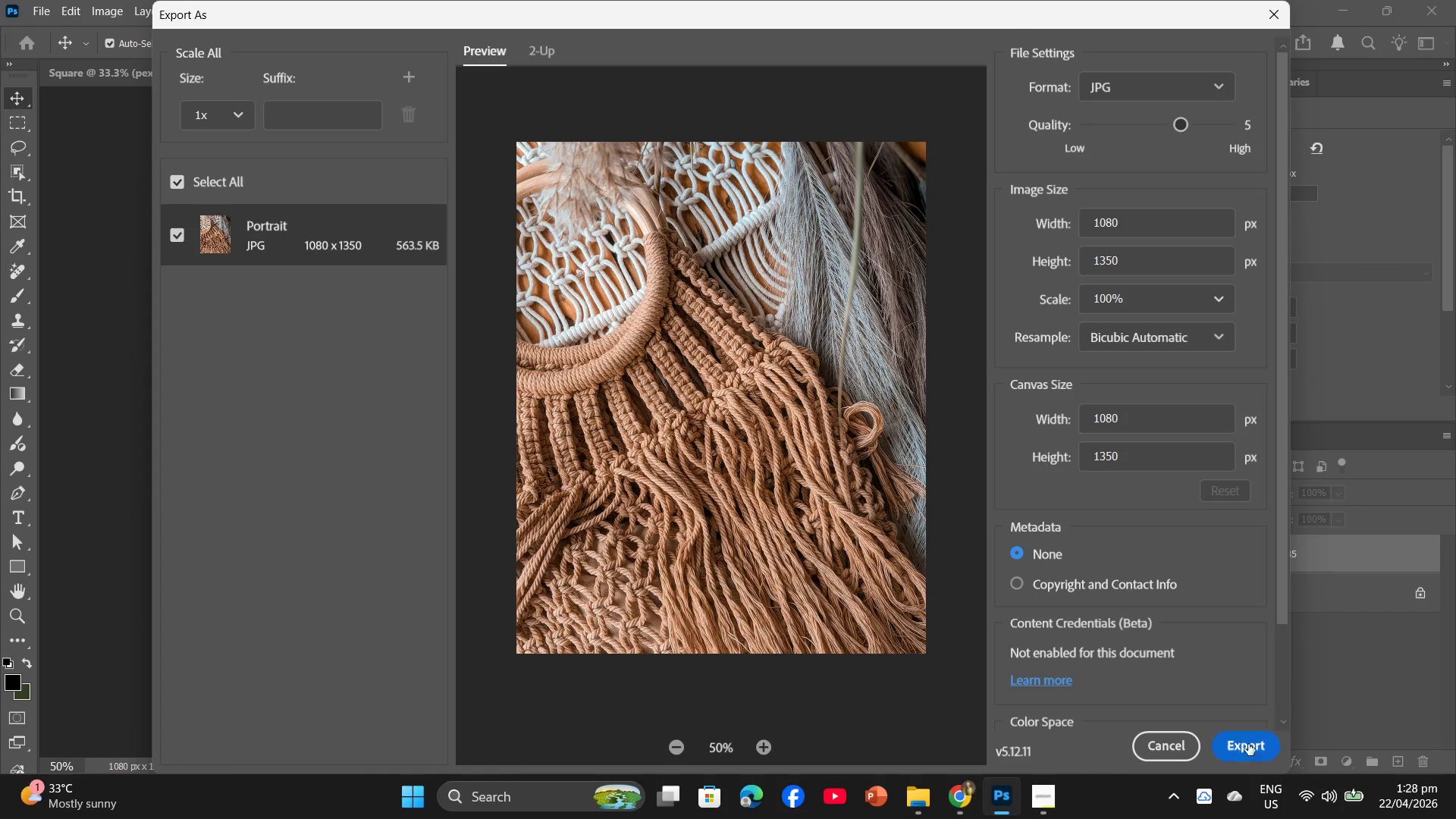 
left_click([1250, 747])
 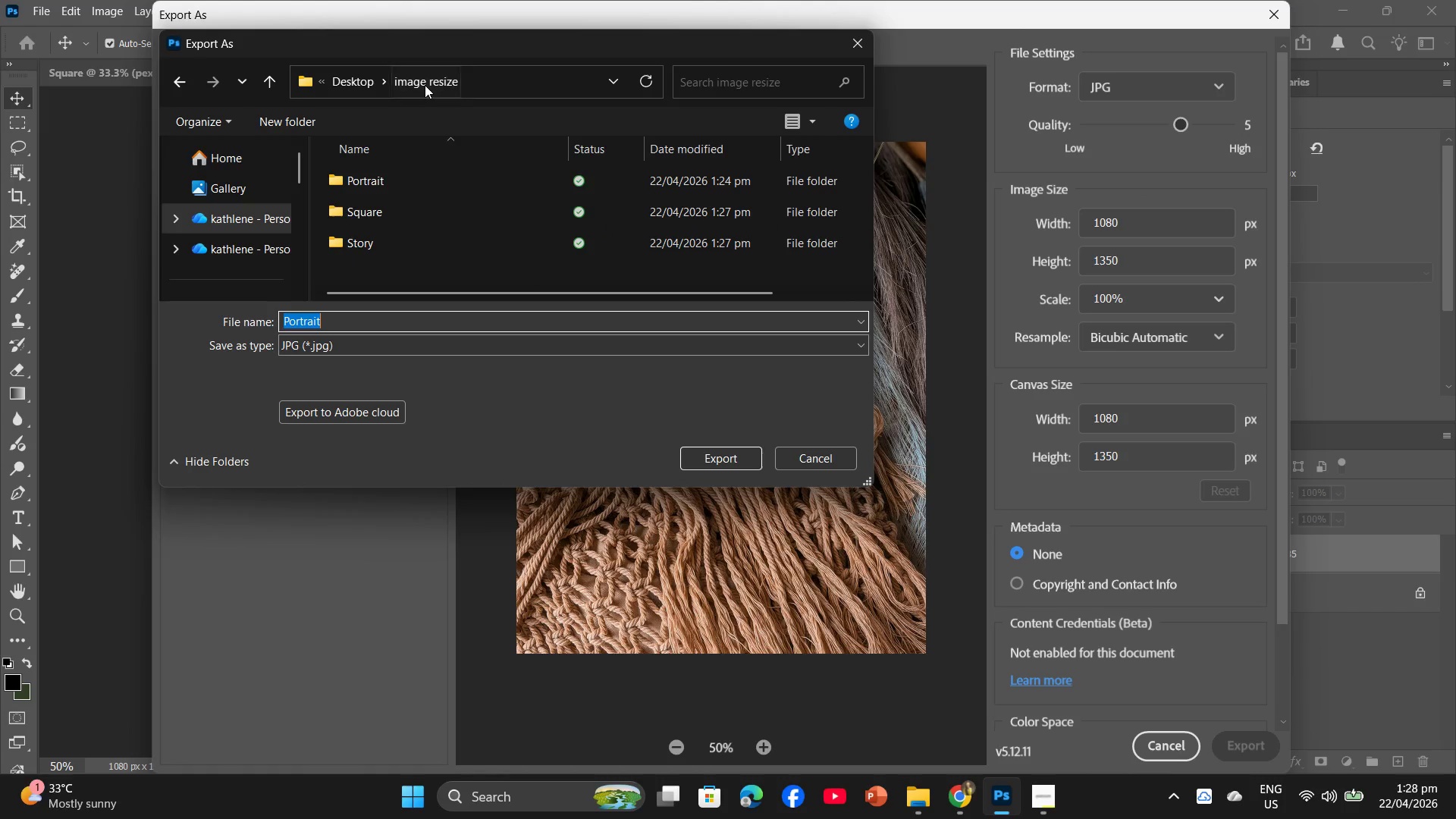 
double_click([378, 171])
 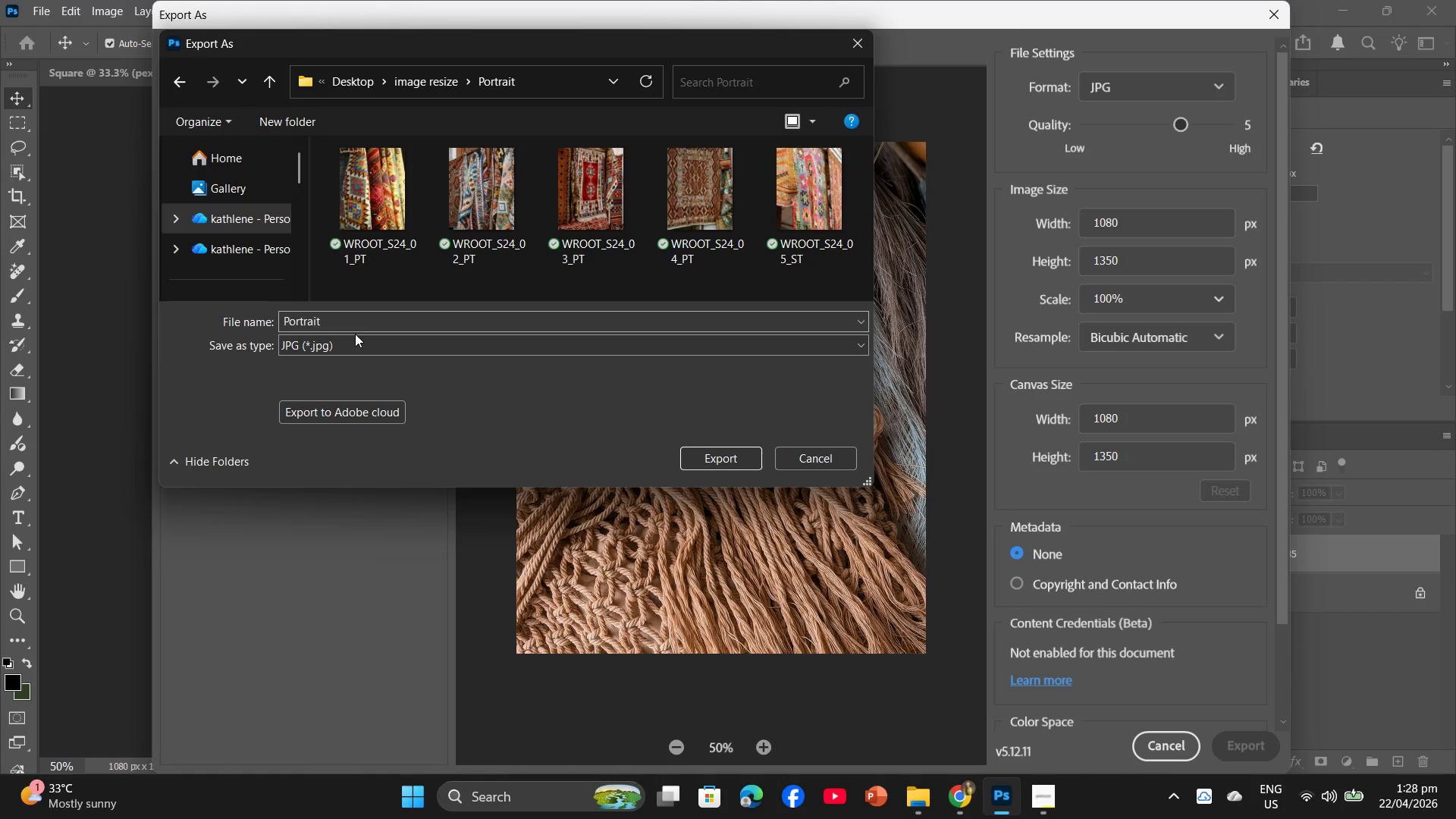 
left_click([369, 322])
 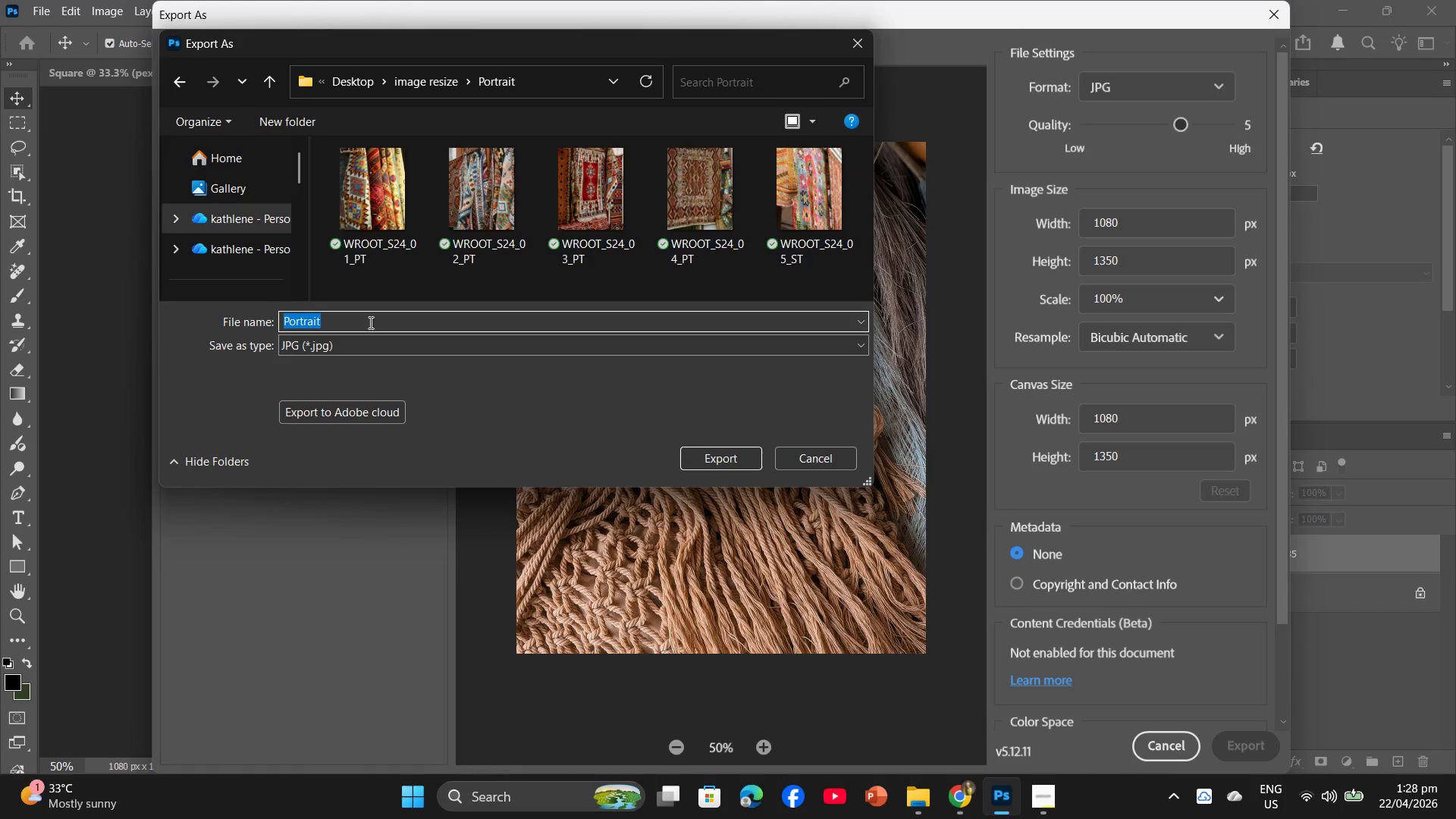 
key(Control+V)
 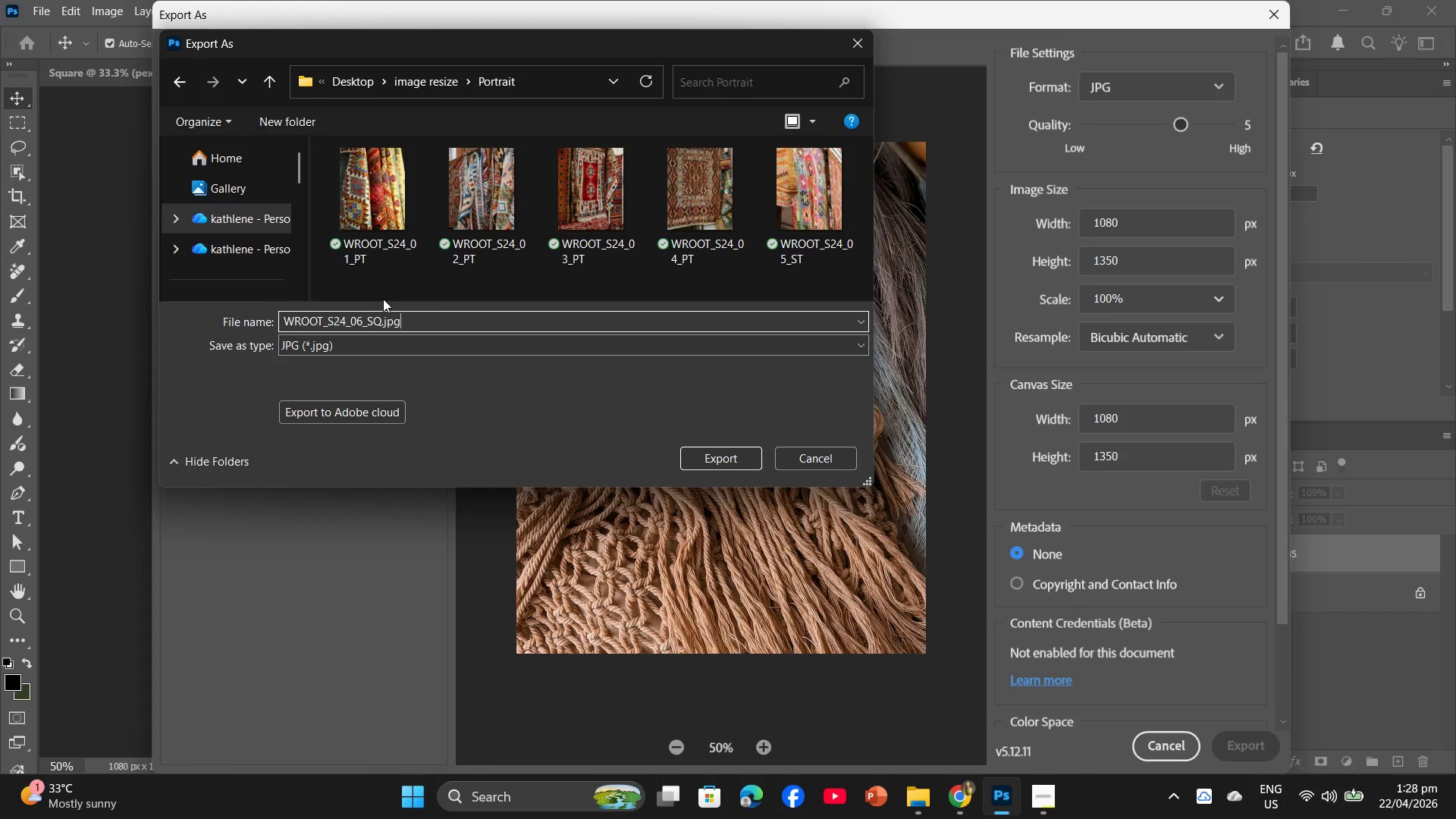 
key(ArrowLeft)
 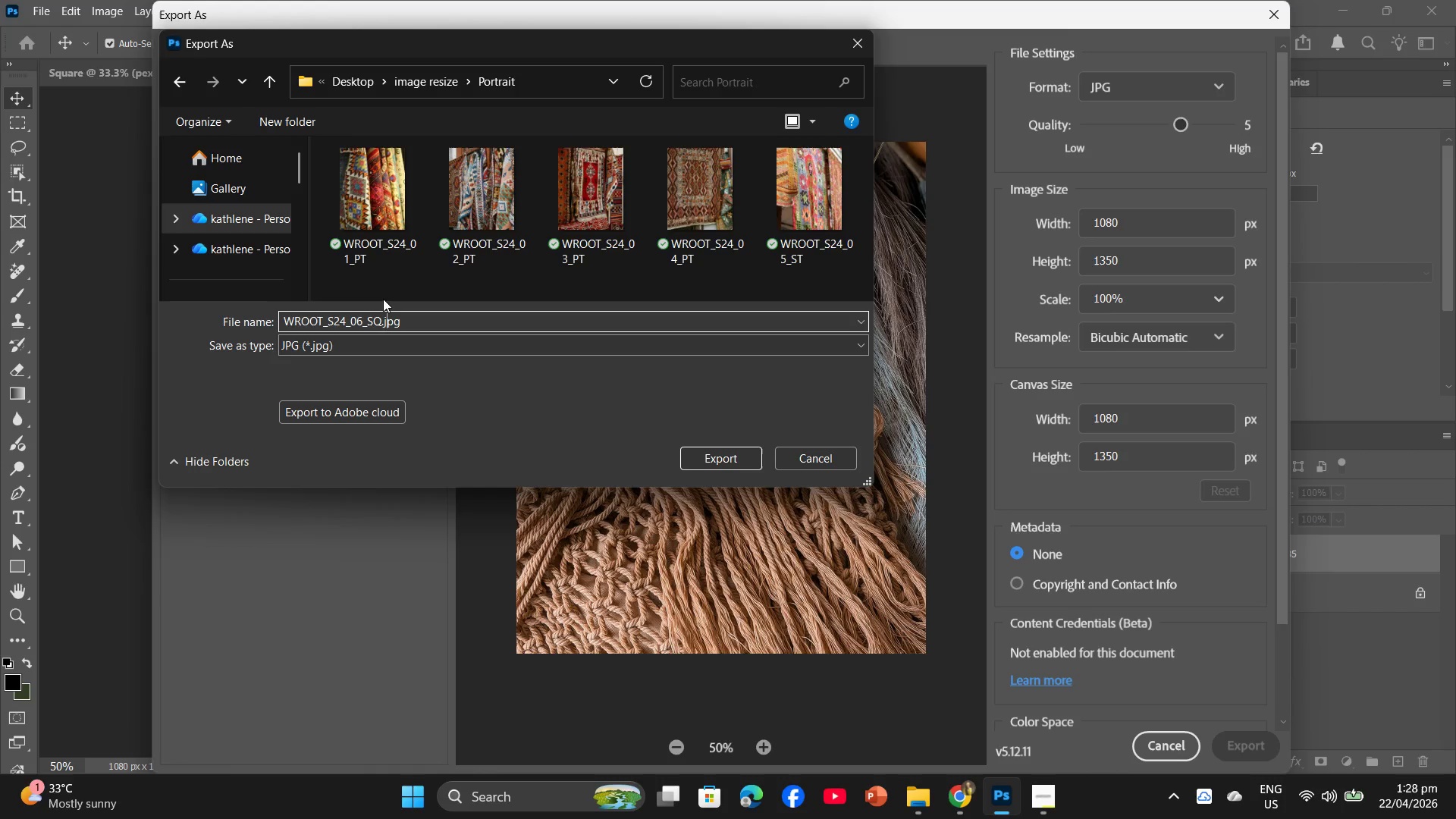 
key(ArrowLeft)
 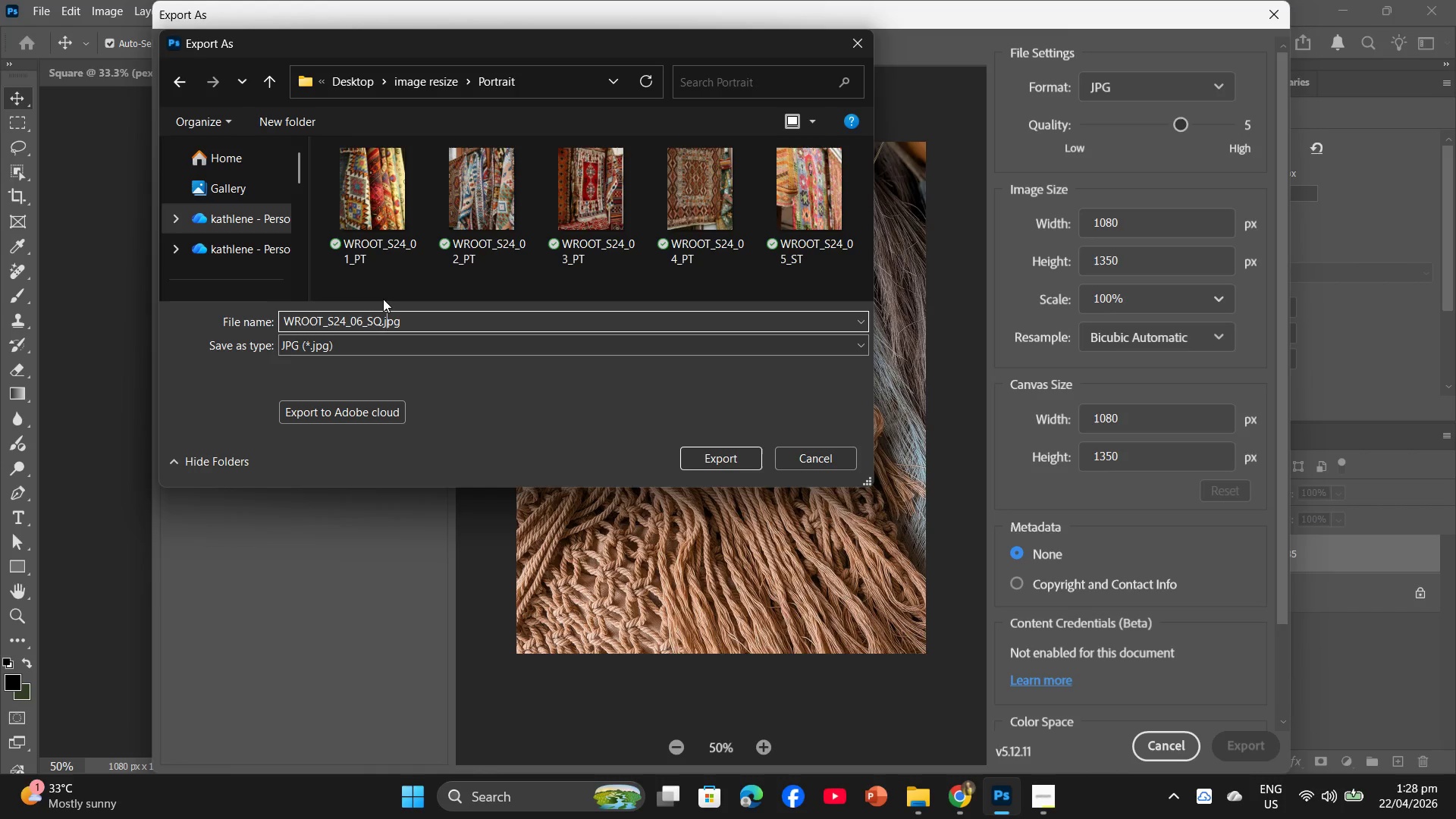 
key(ArrowLeft)
 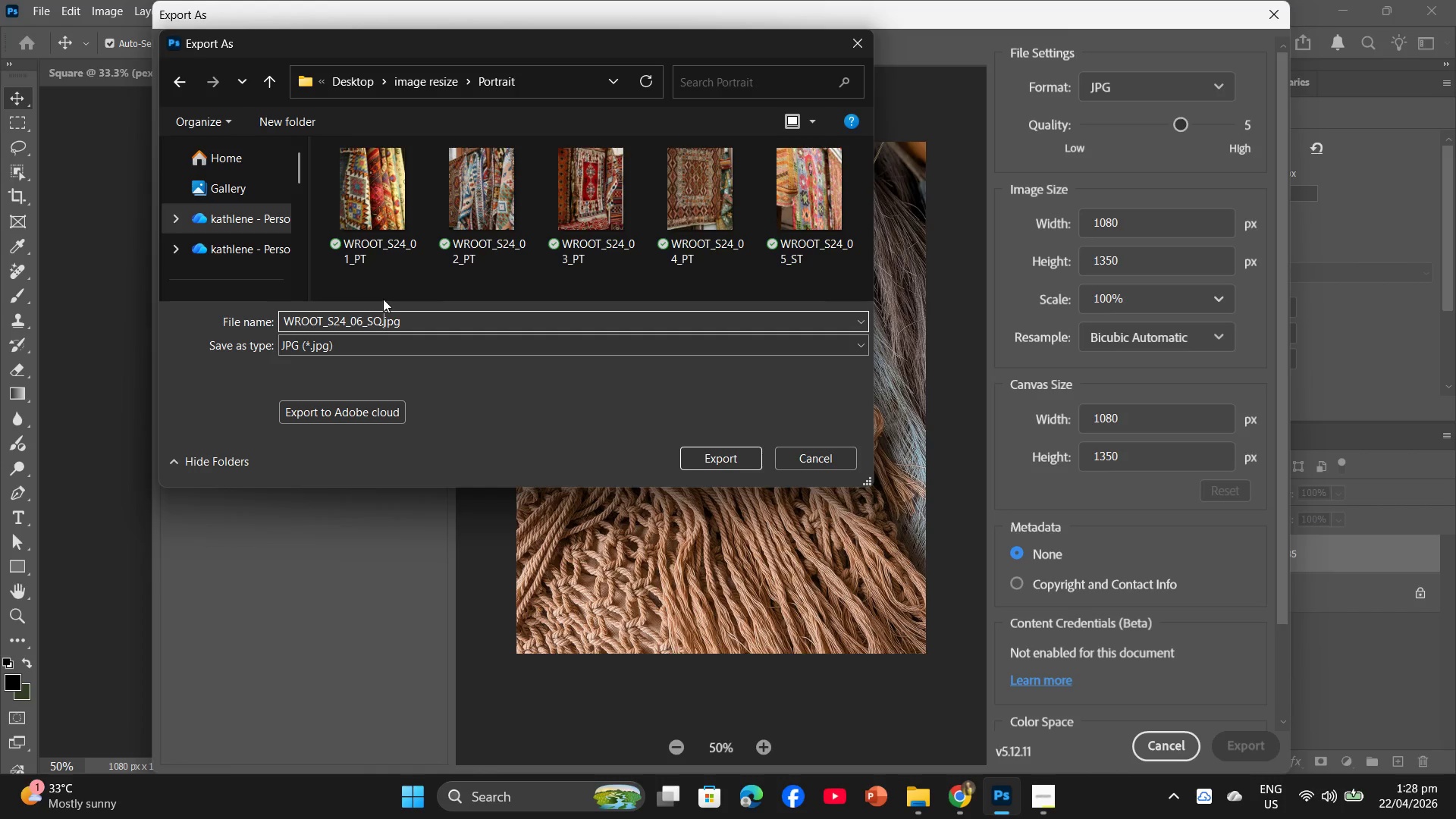 
key(ArrowLeft)
 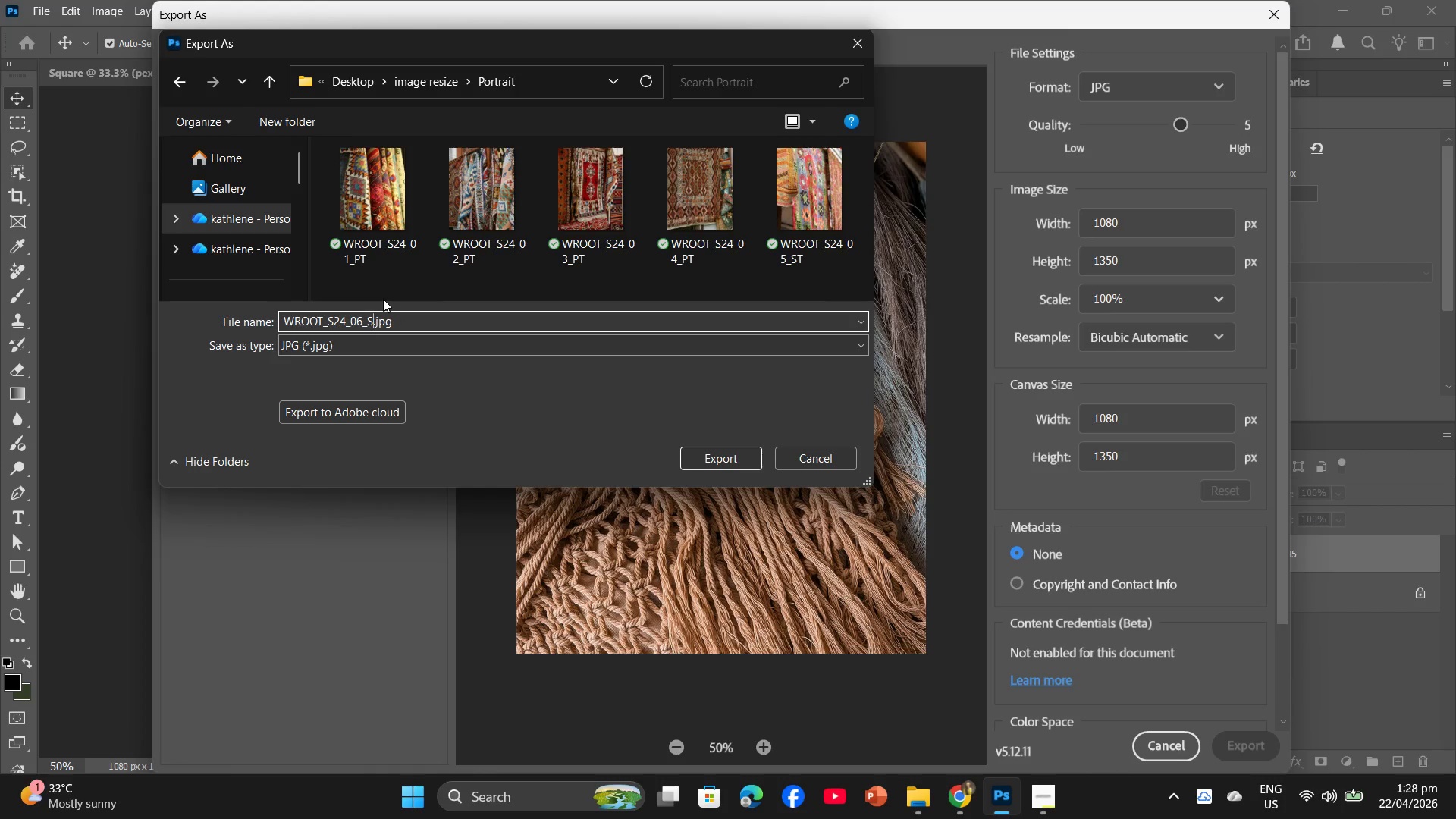 
key(Backspace)
key(Backspace)
type(PT)
 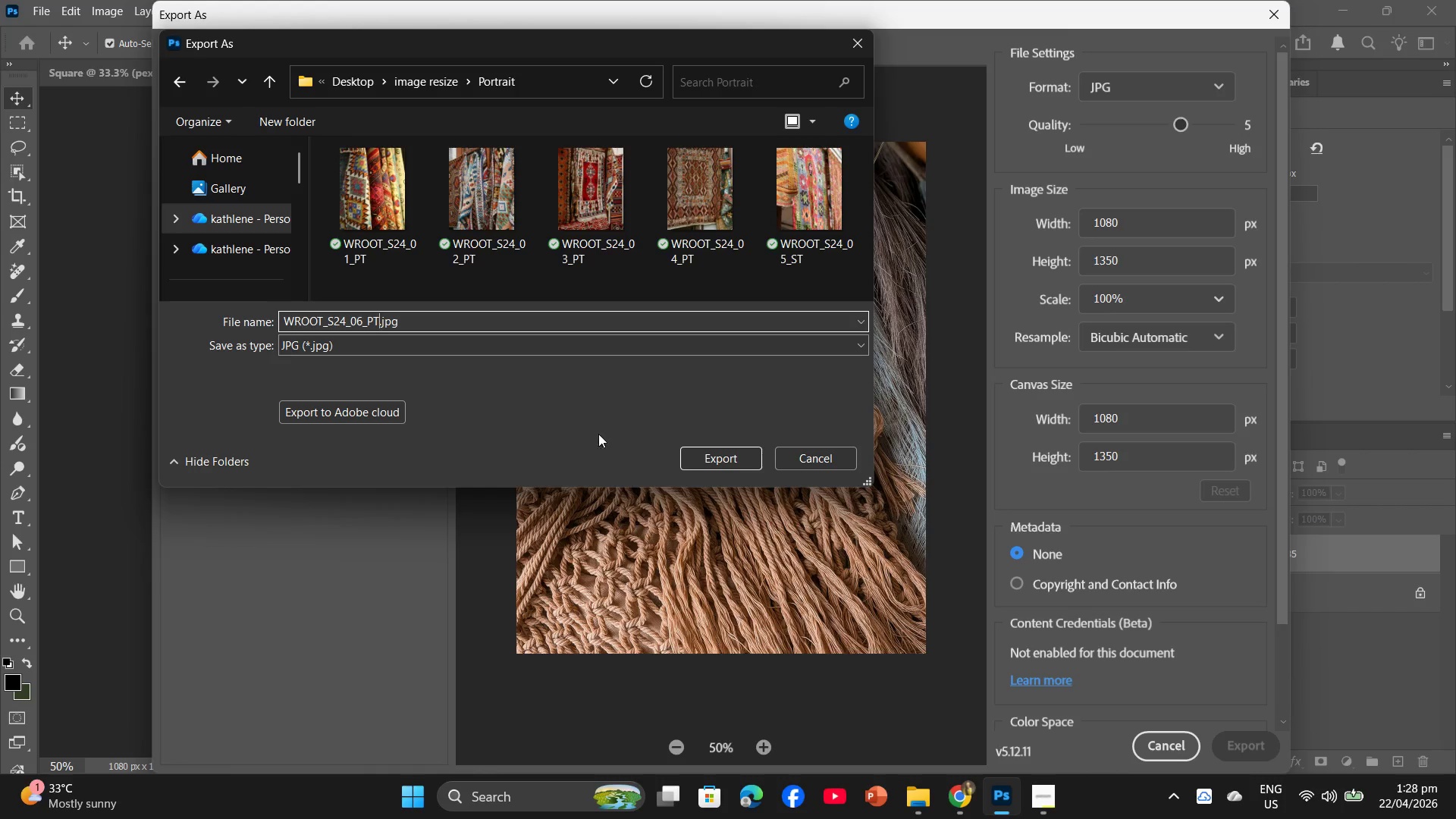 
left_click([715, 457])
 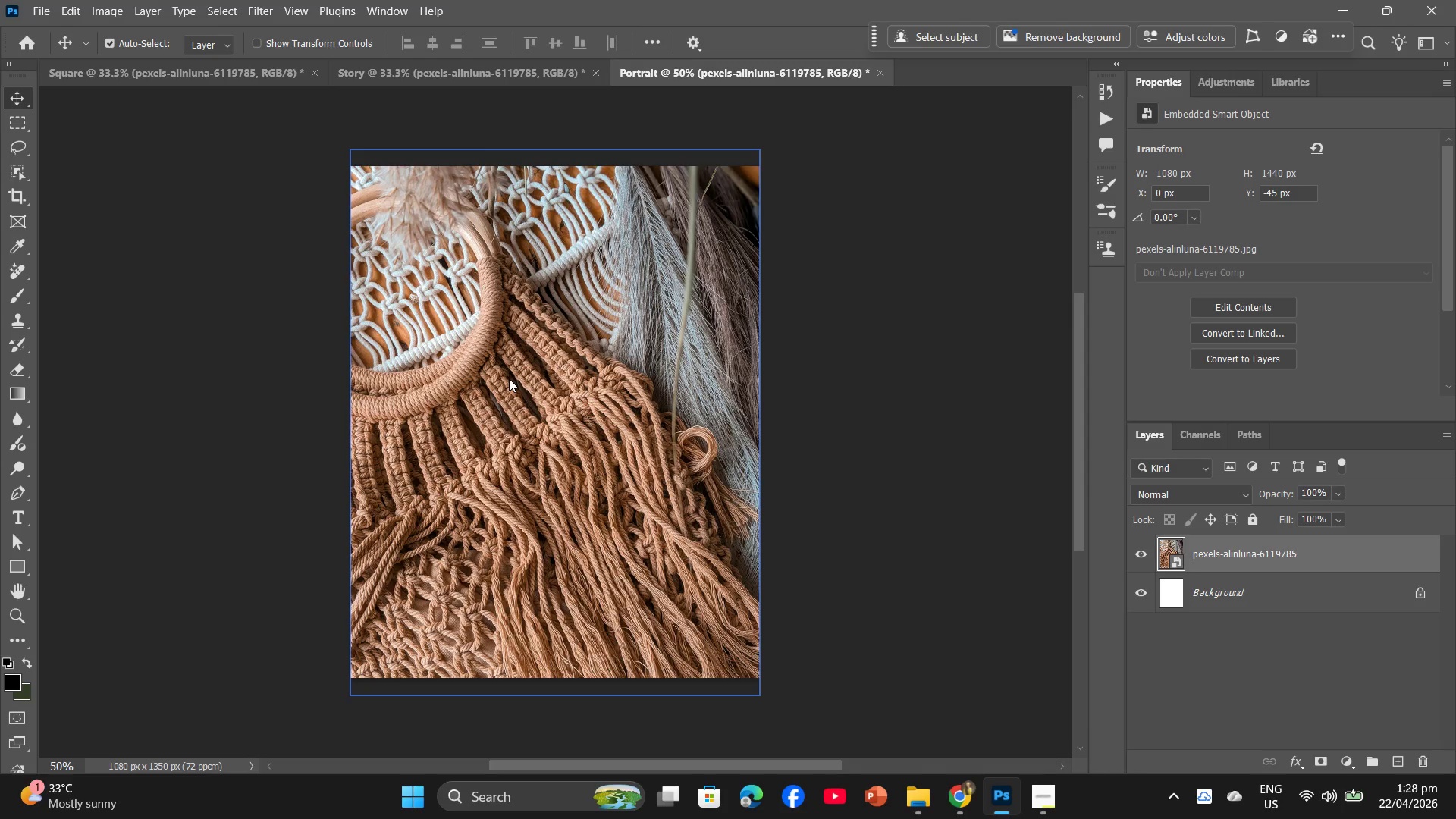 
wait(12.11)
 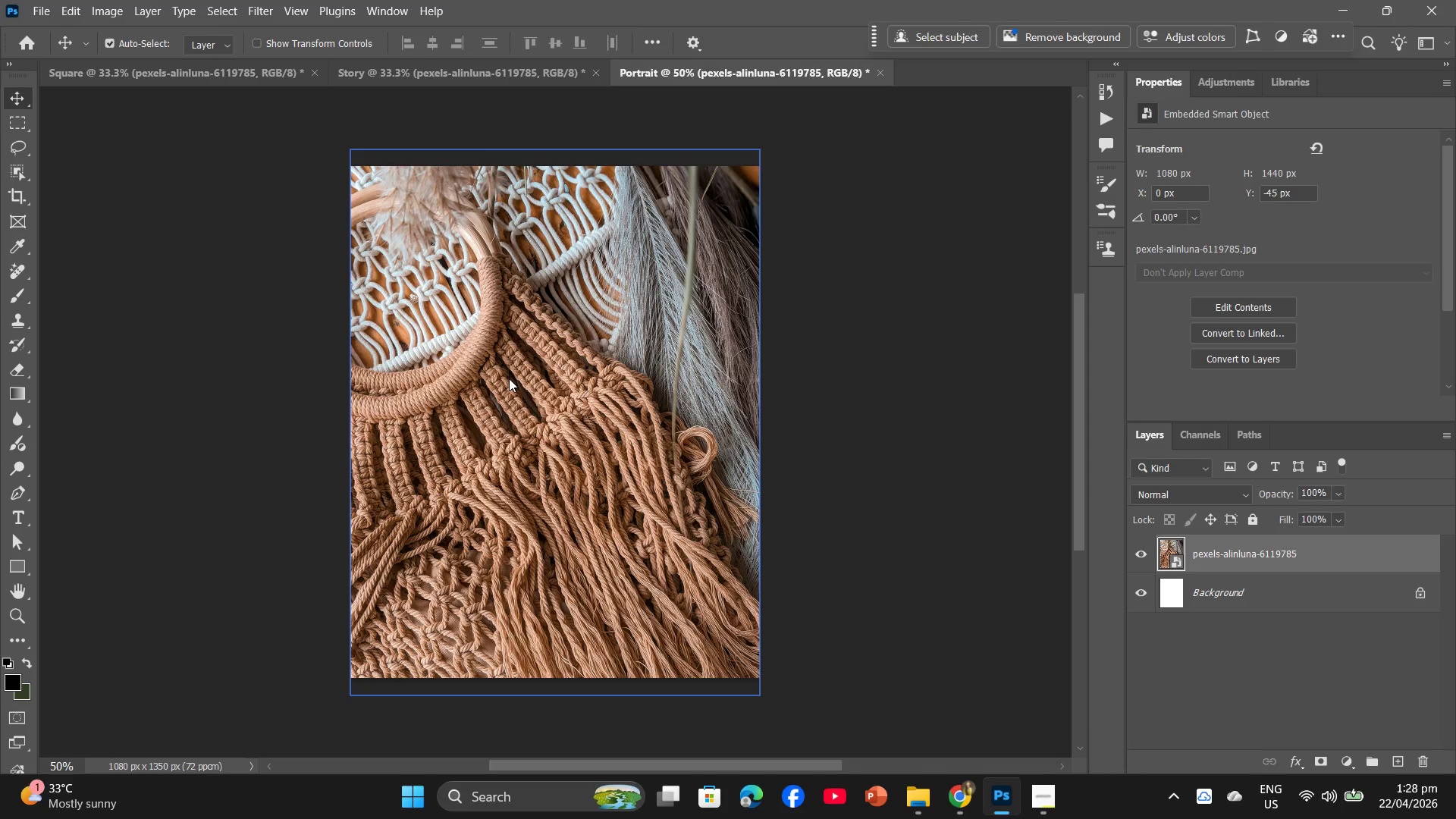 
key(Backspace)
 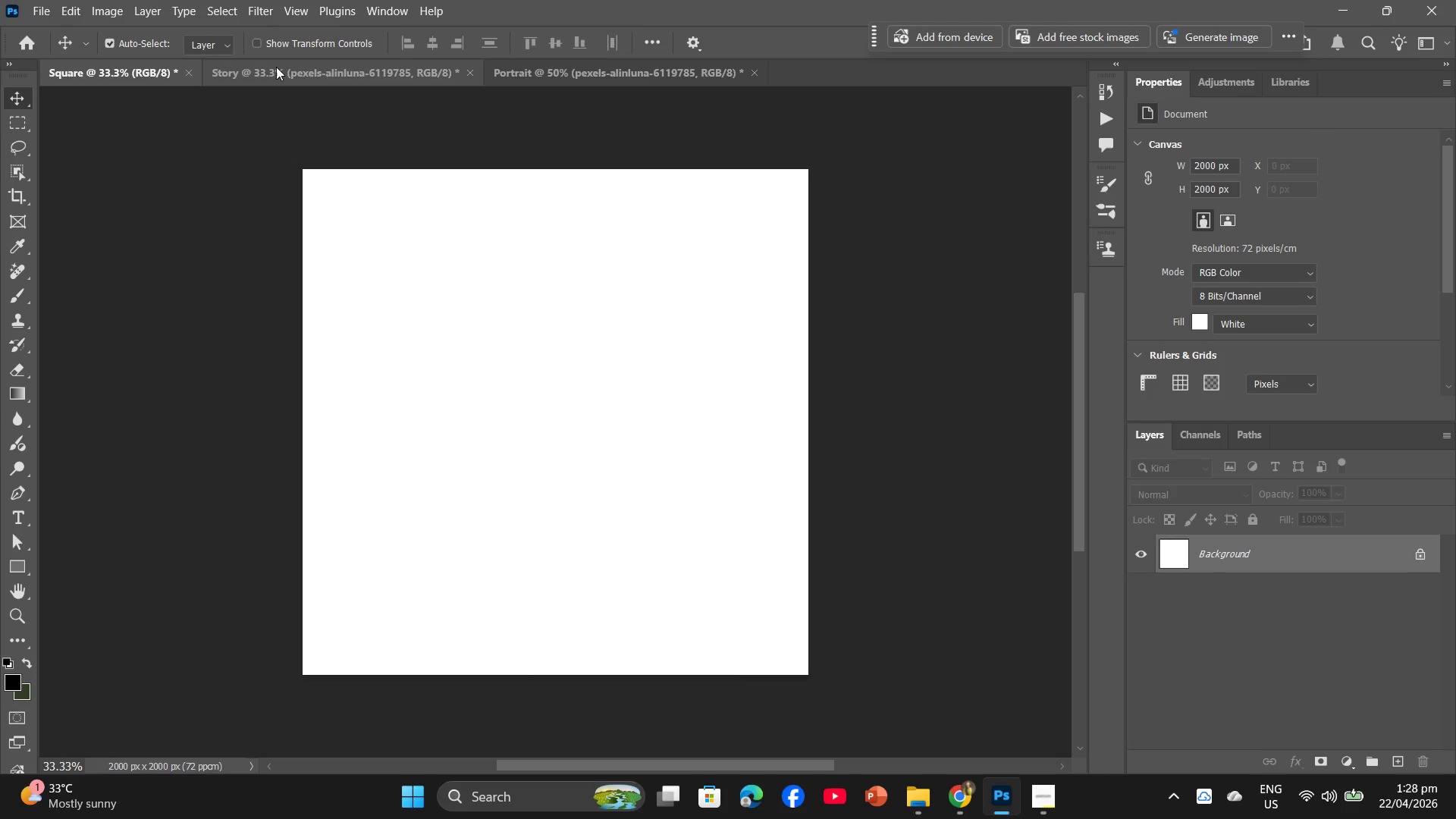 
left_click([276, 67])
 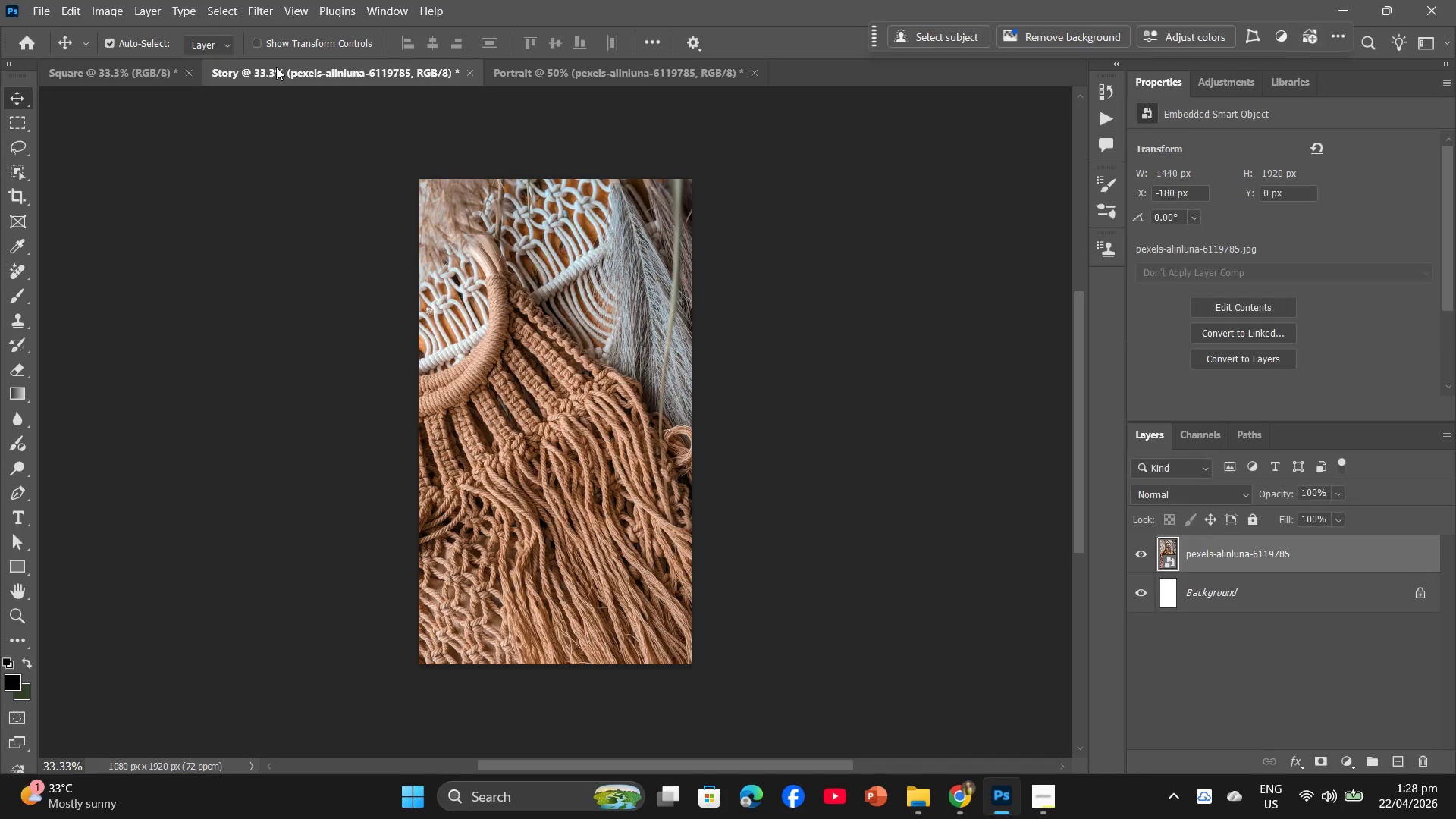 
key(Backspace)
 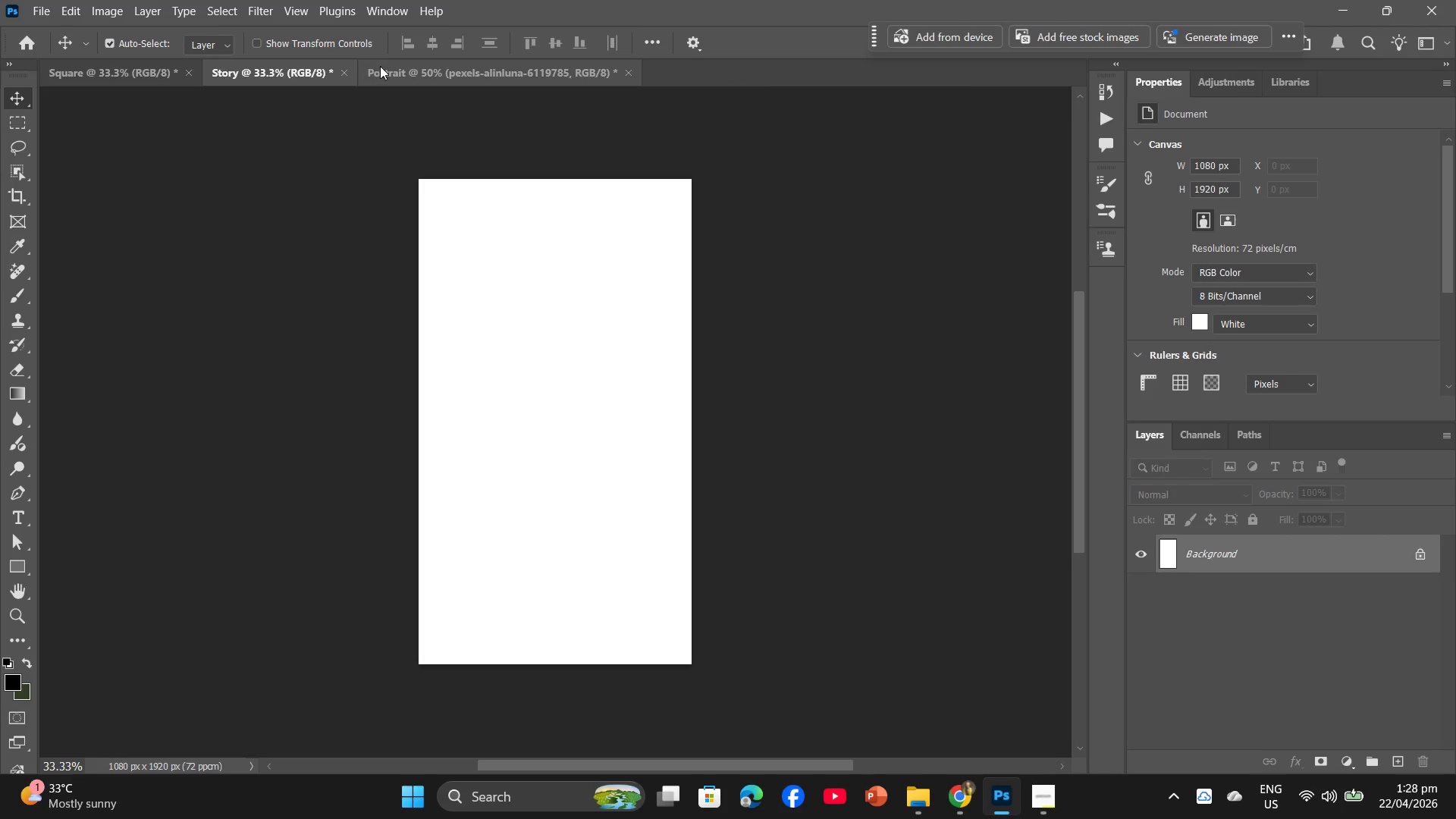 
left_click([384, 66])
 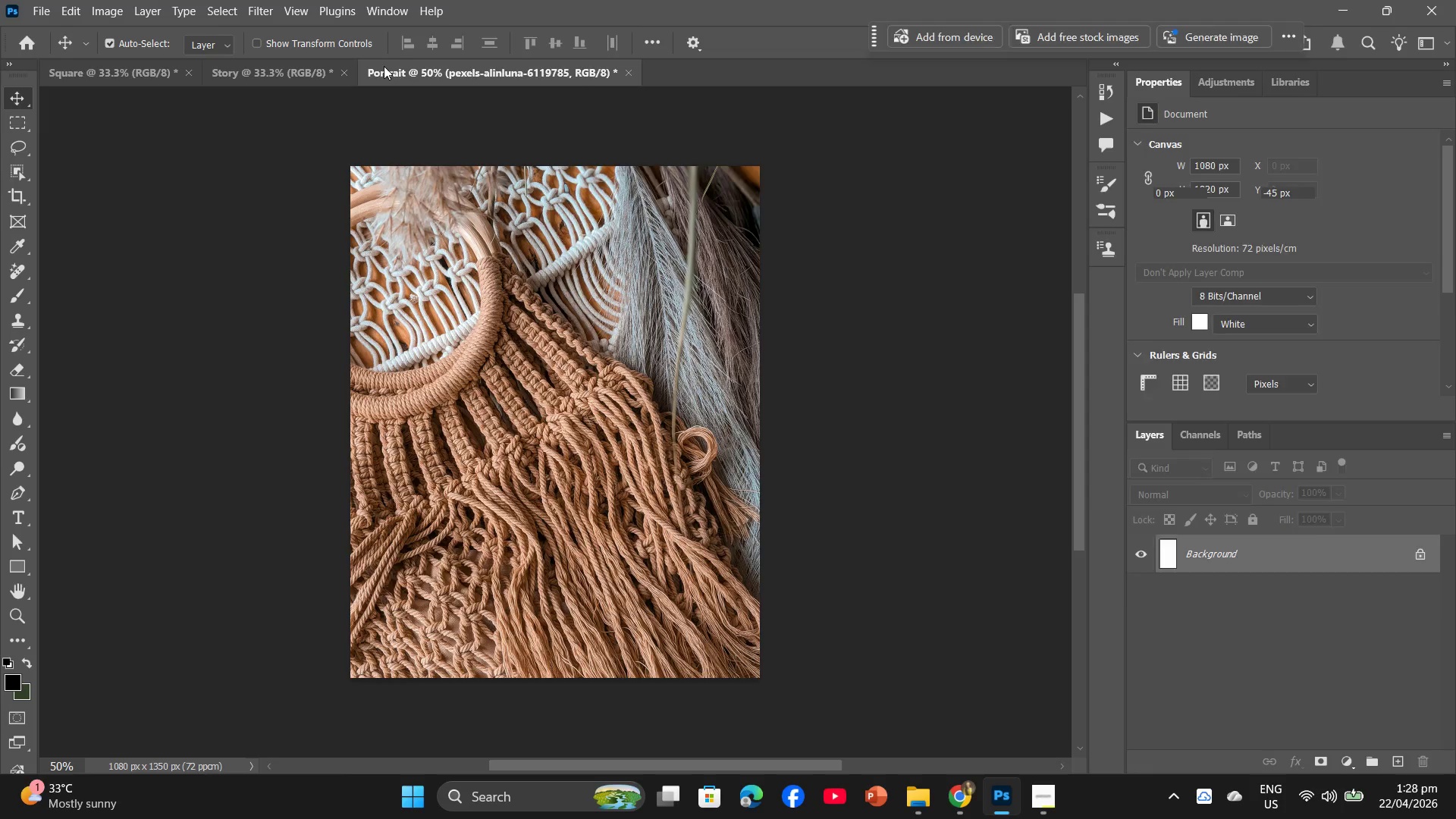 
key(Backspace)
 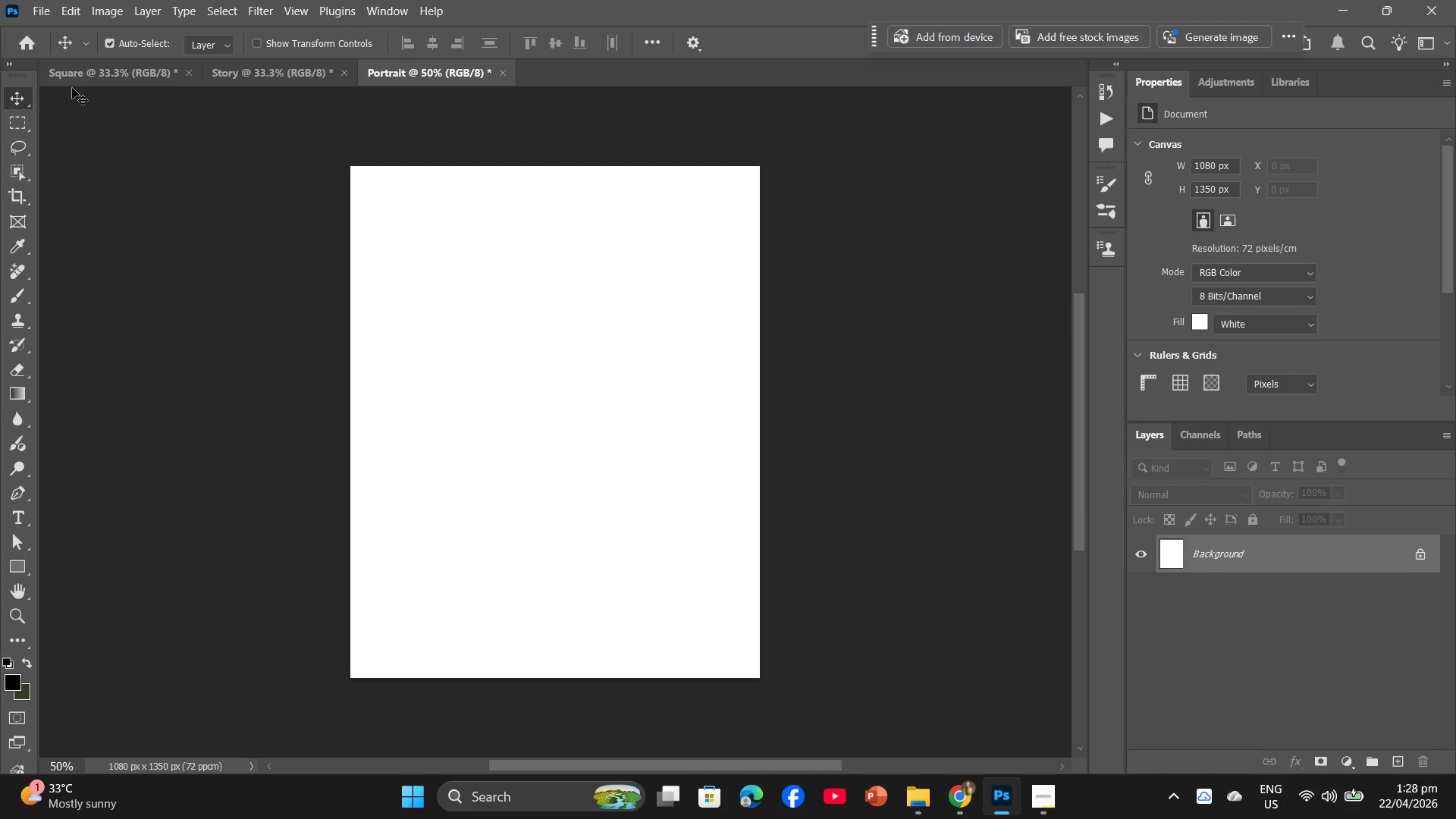 
left_click([77, 84])
 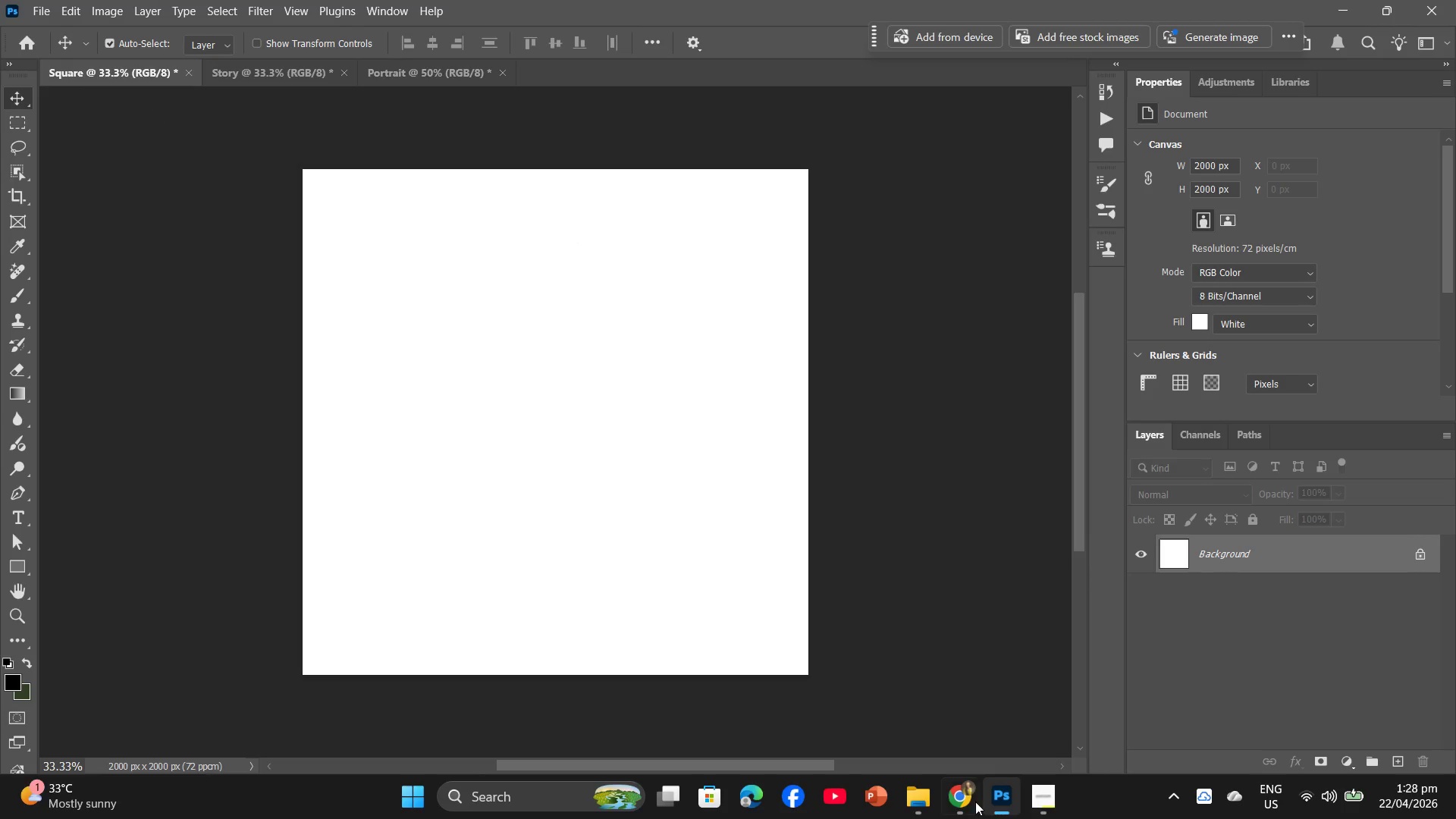 
wait(6.69)
 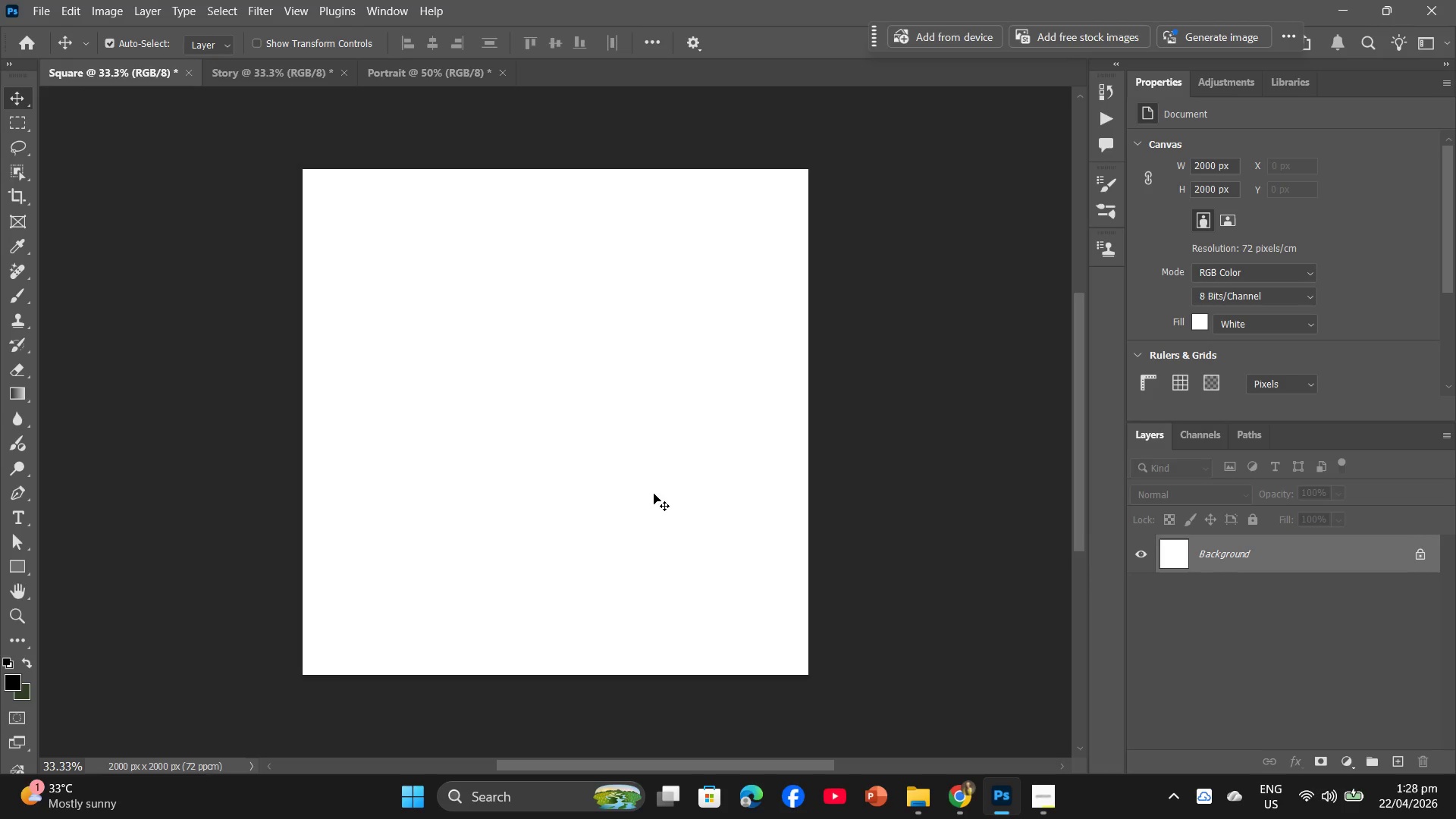 
scroll: coordinate [896, 471], scroll_direction: down, amount: 13.0
 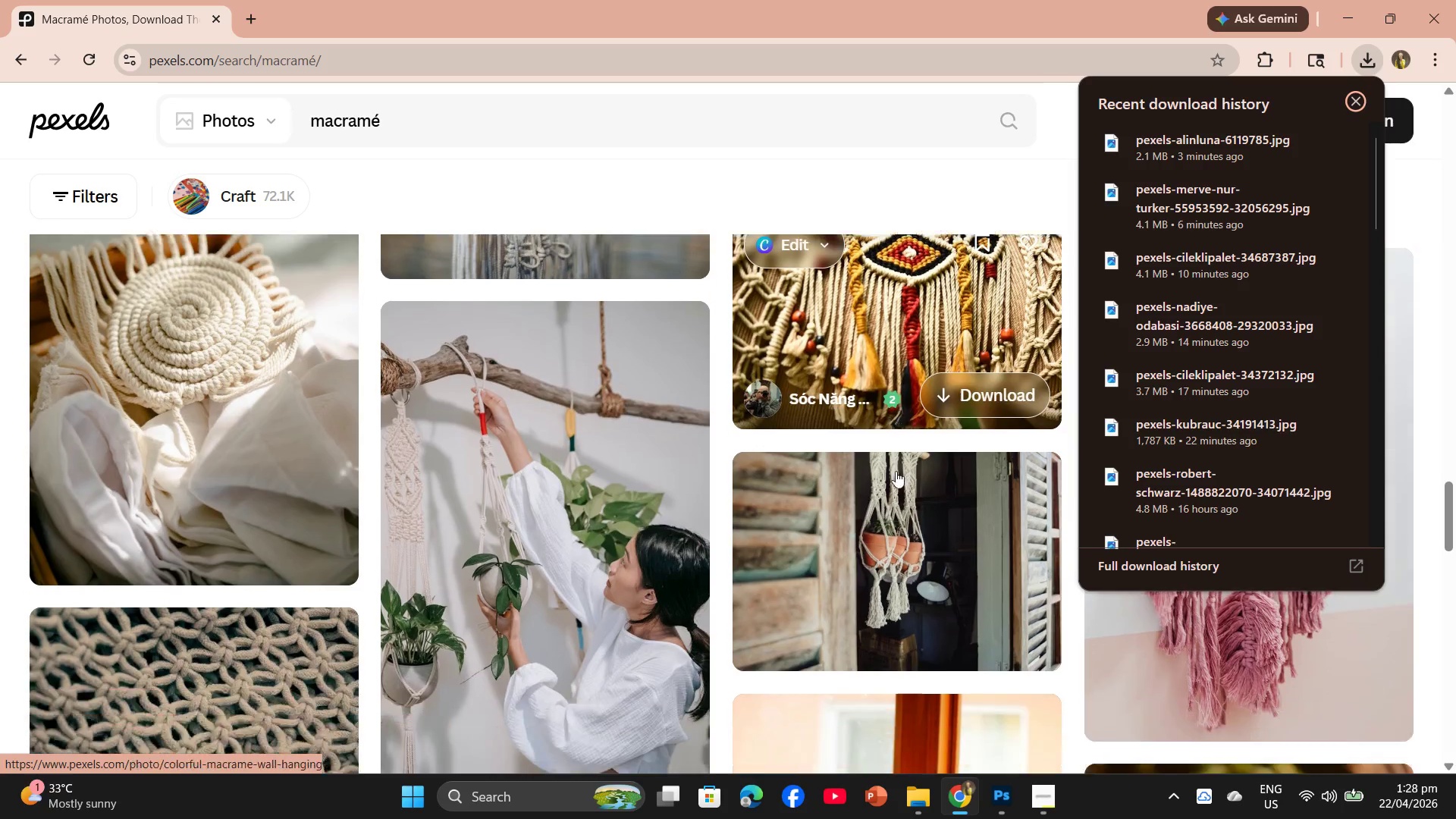 
scroll: coordinate [896, 471], scroll_direction: up, amount: 3.0
 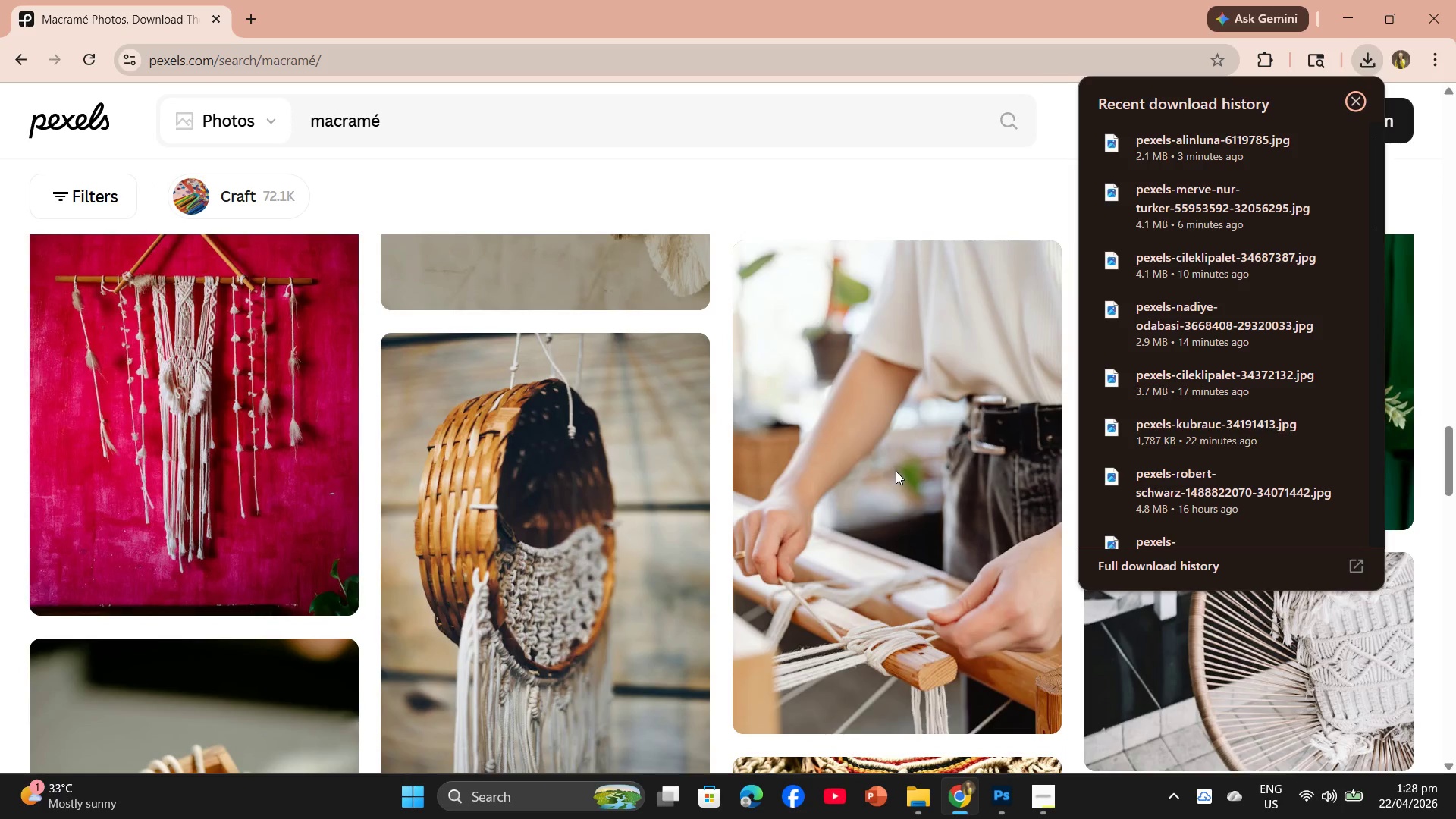 
scroll: coordinate [896, 471], scroll_direction: down, amount: 11.0
 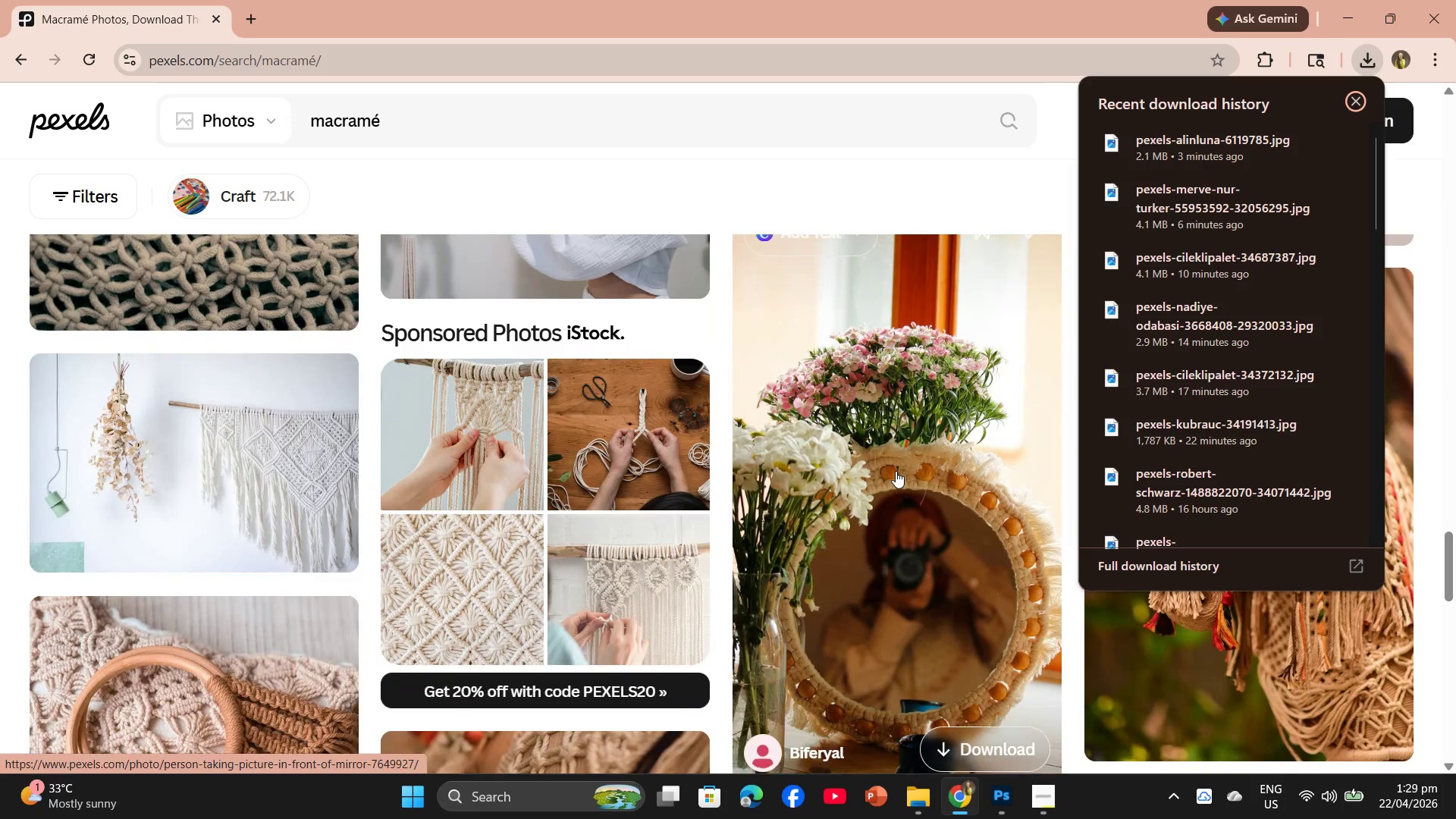 
scroll: coordinate [454, 370], scroll_direction: up, amount: 10.0
 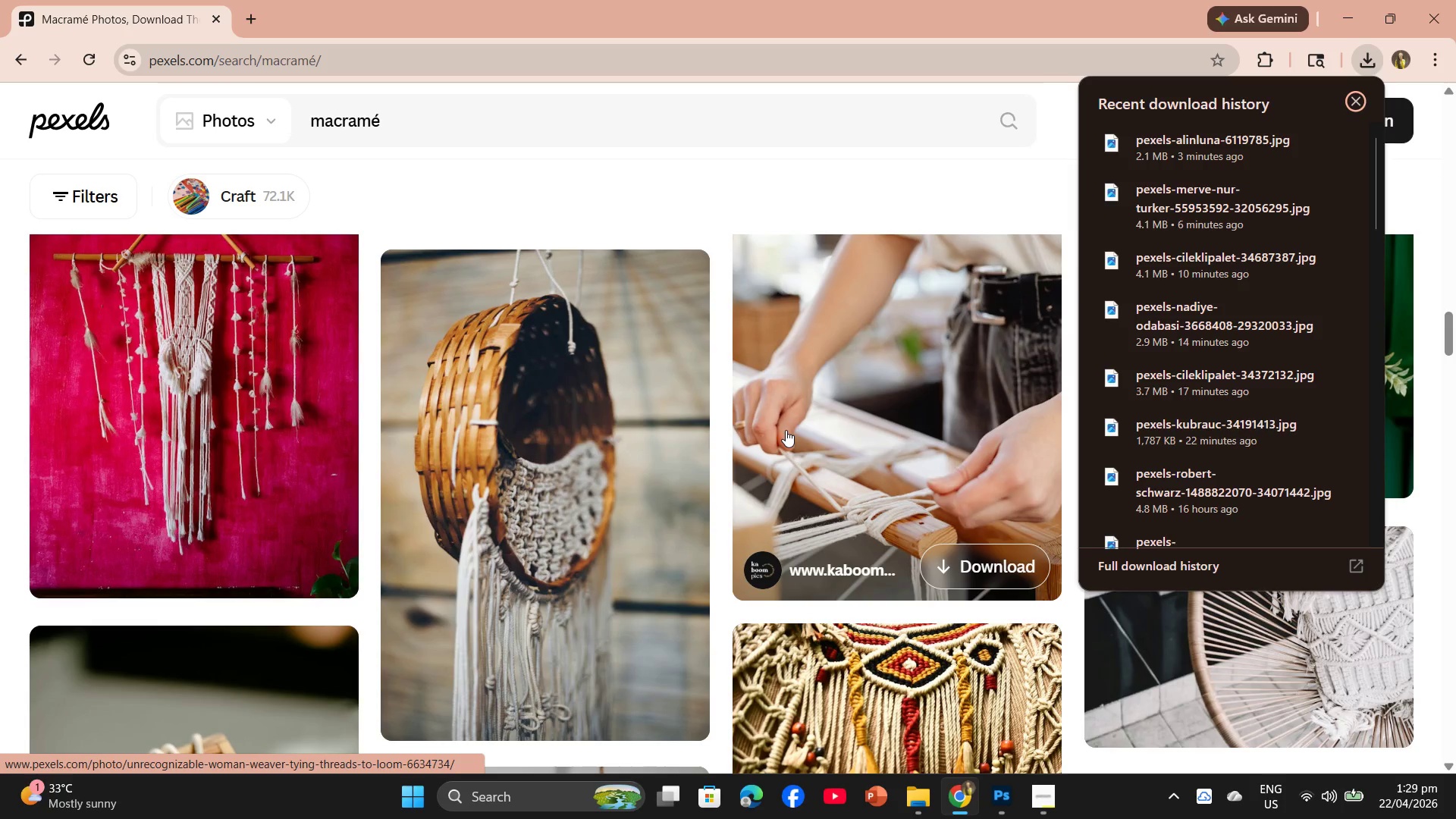 
scroll: coordinate [353, 518], scroll_direction: down, amount: 13.0
 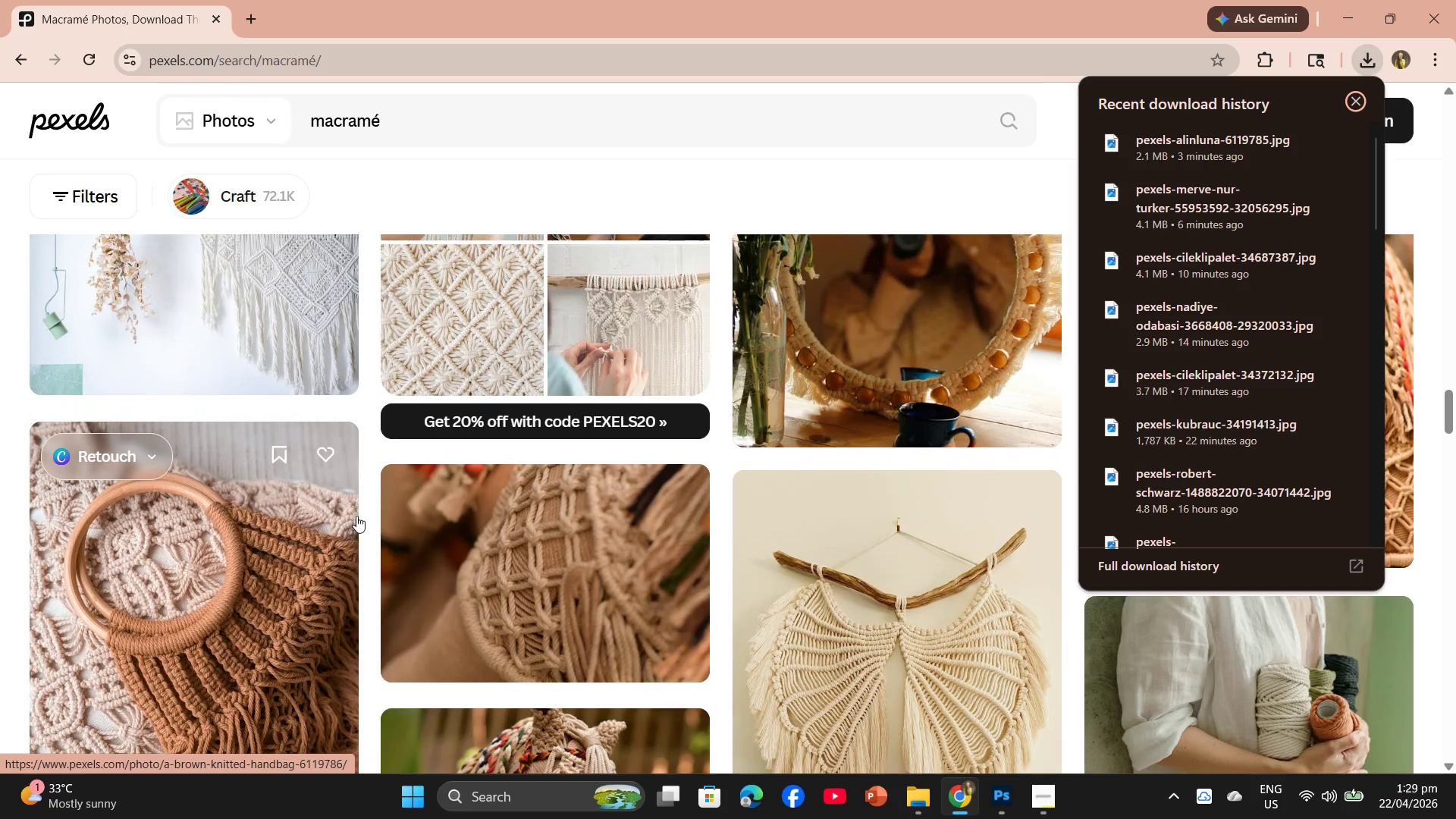 
scroll: coordinate [871, 550], scroll_direction: up, amount: 10.0
 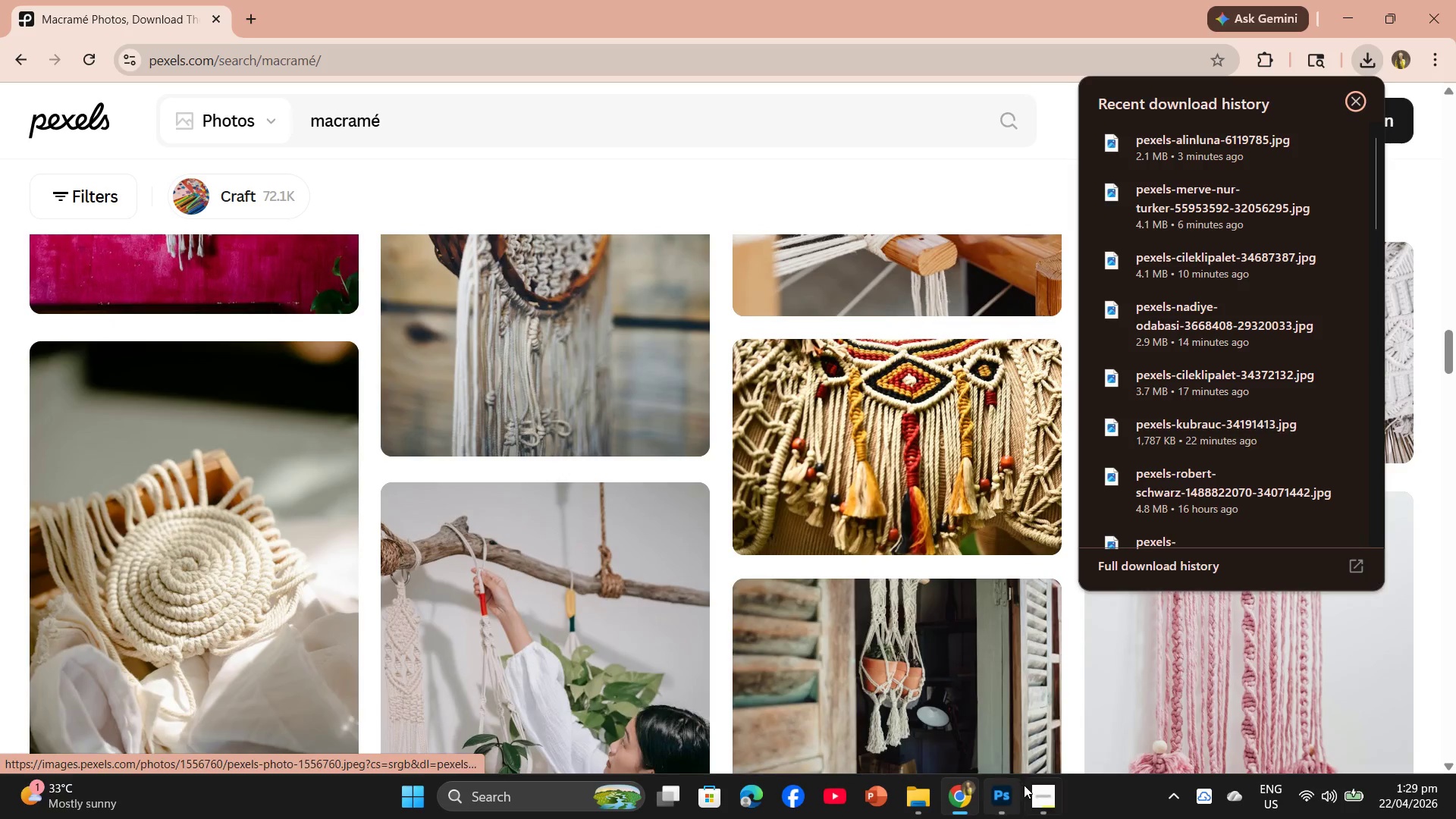 
left_click([1040, 808])